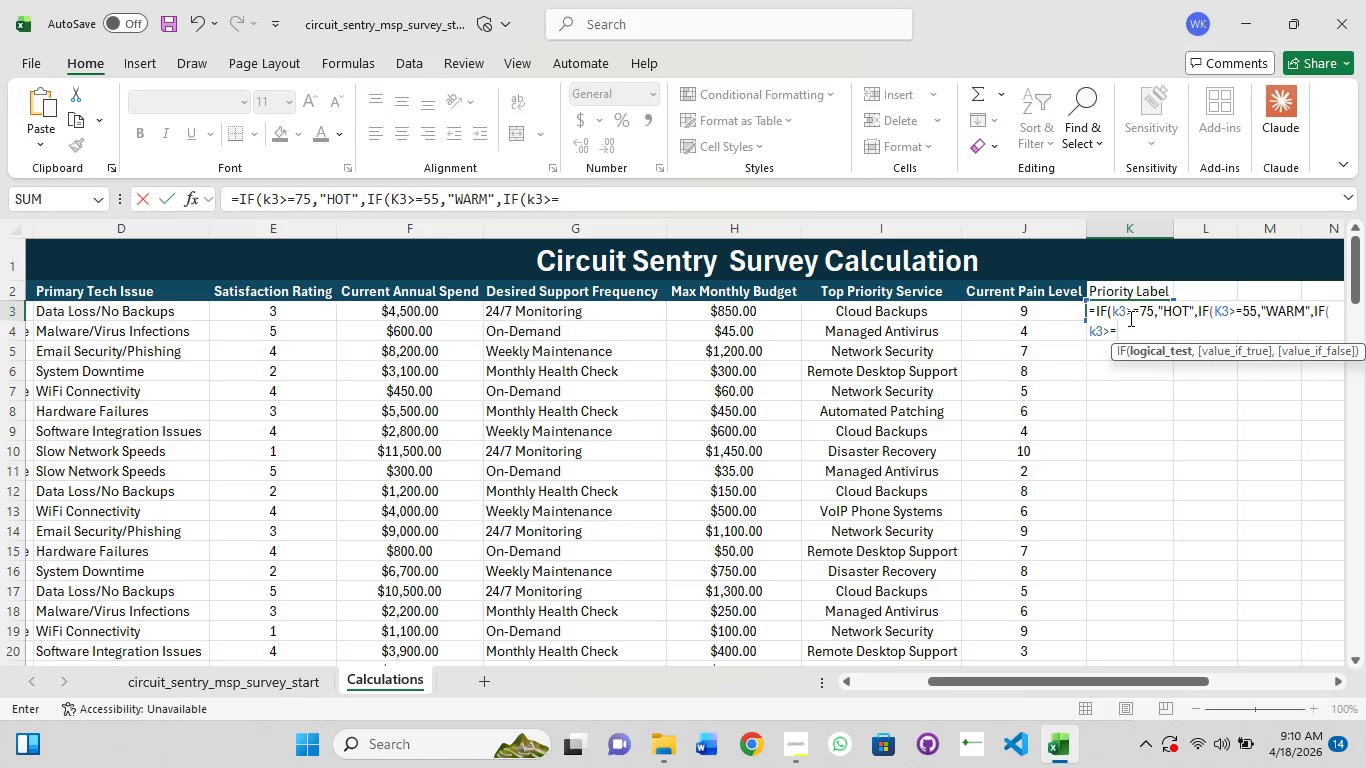 
type(35,")
 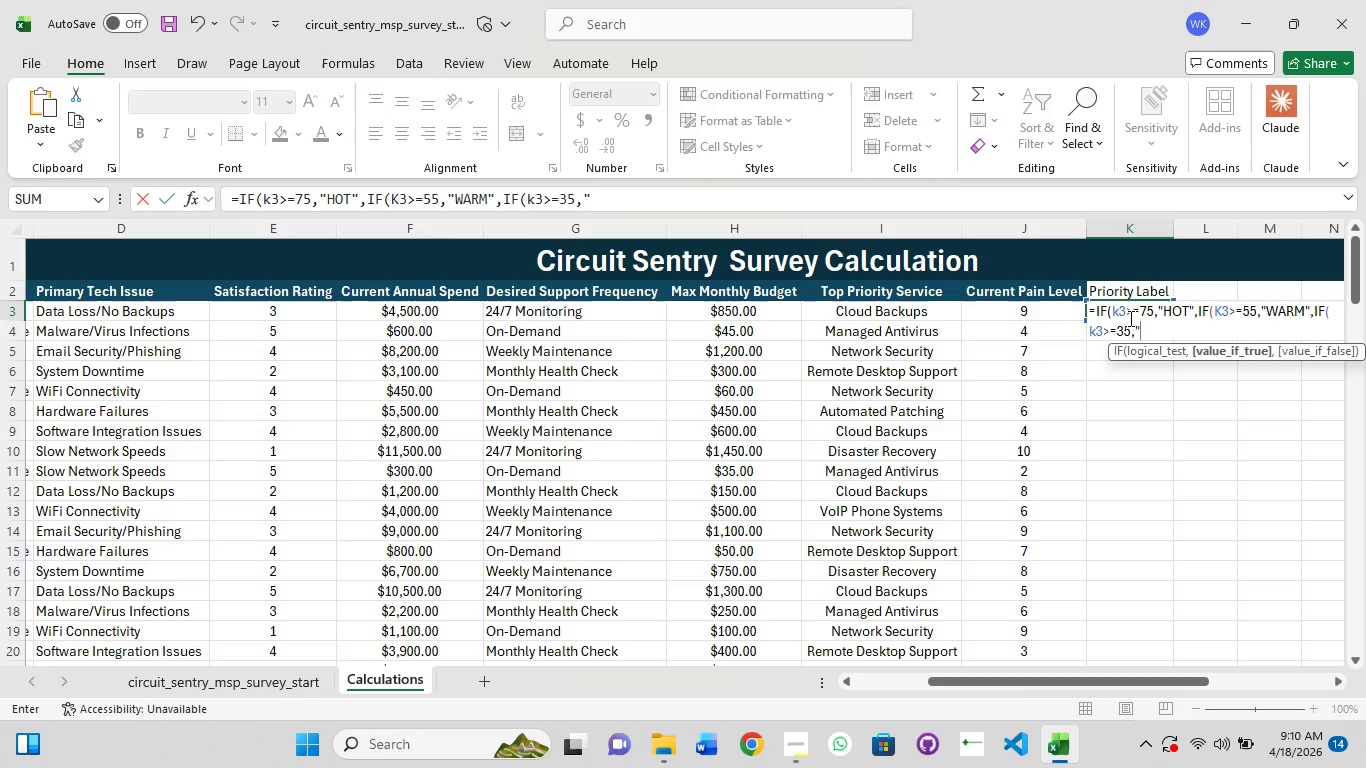 
type(LUKEWARM",if)
 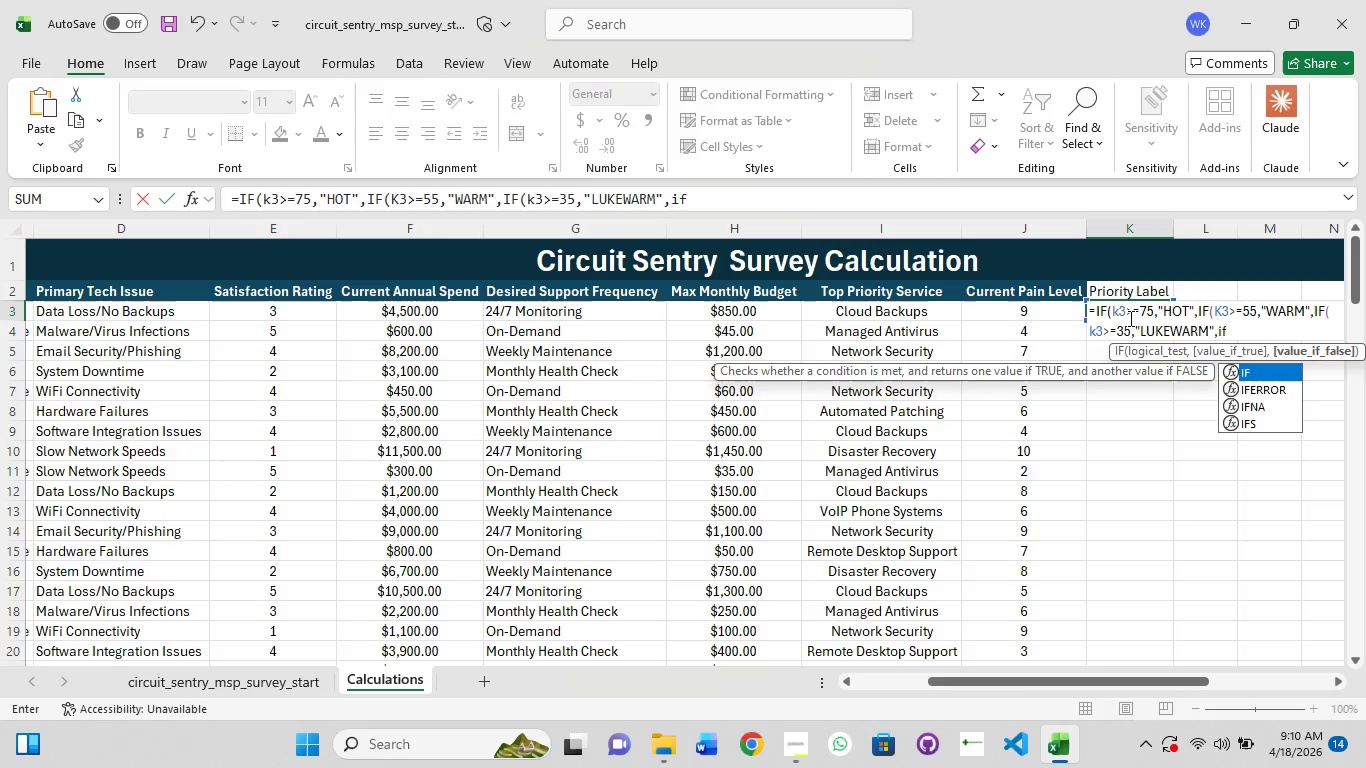 
key(Backspace)
 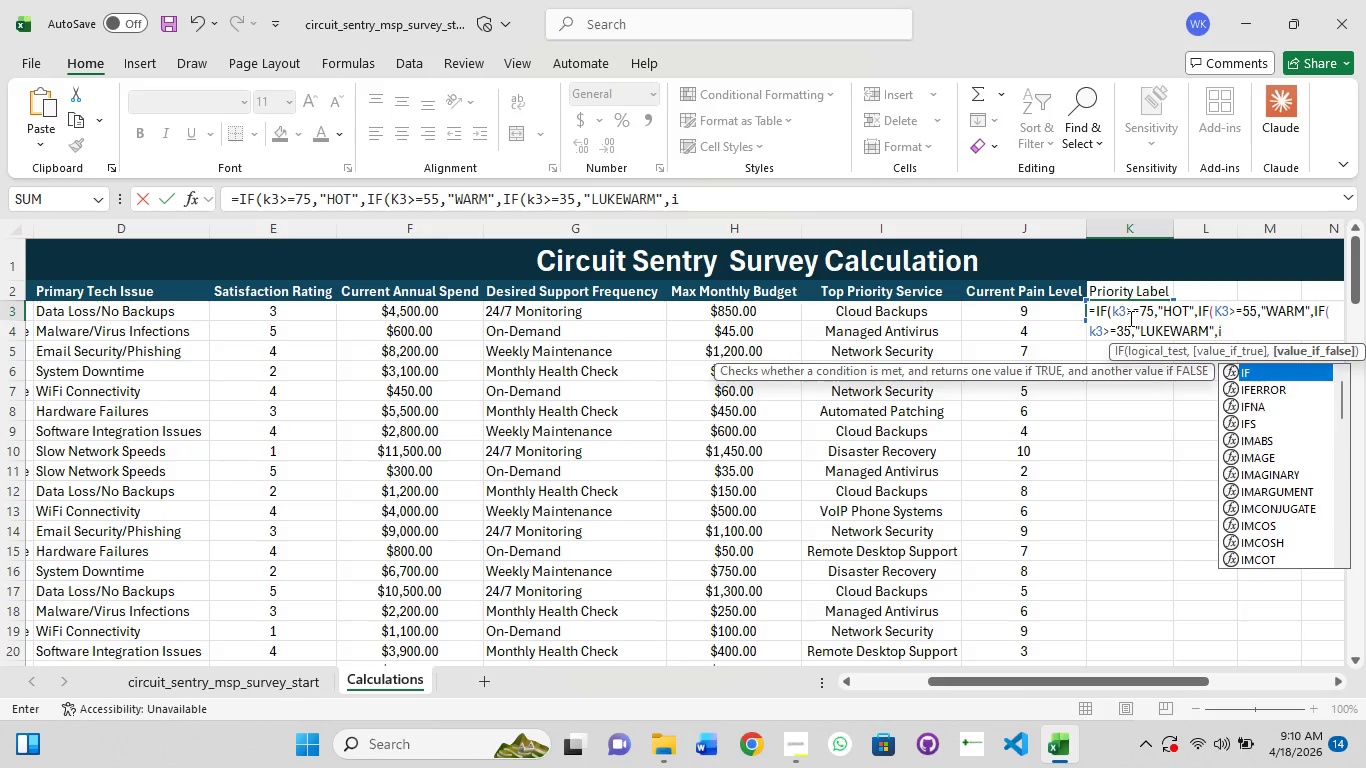 
key(Backspace)
 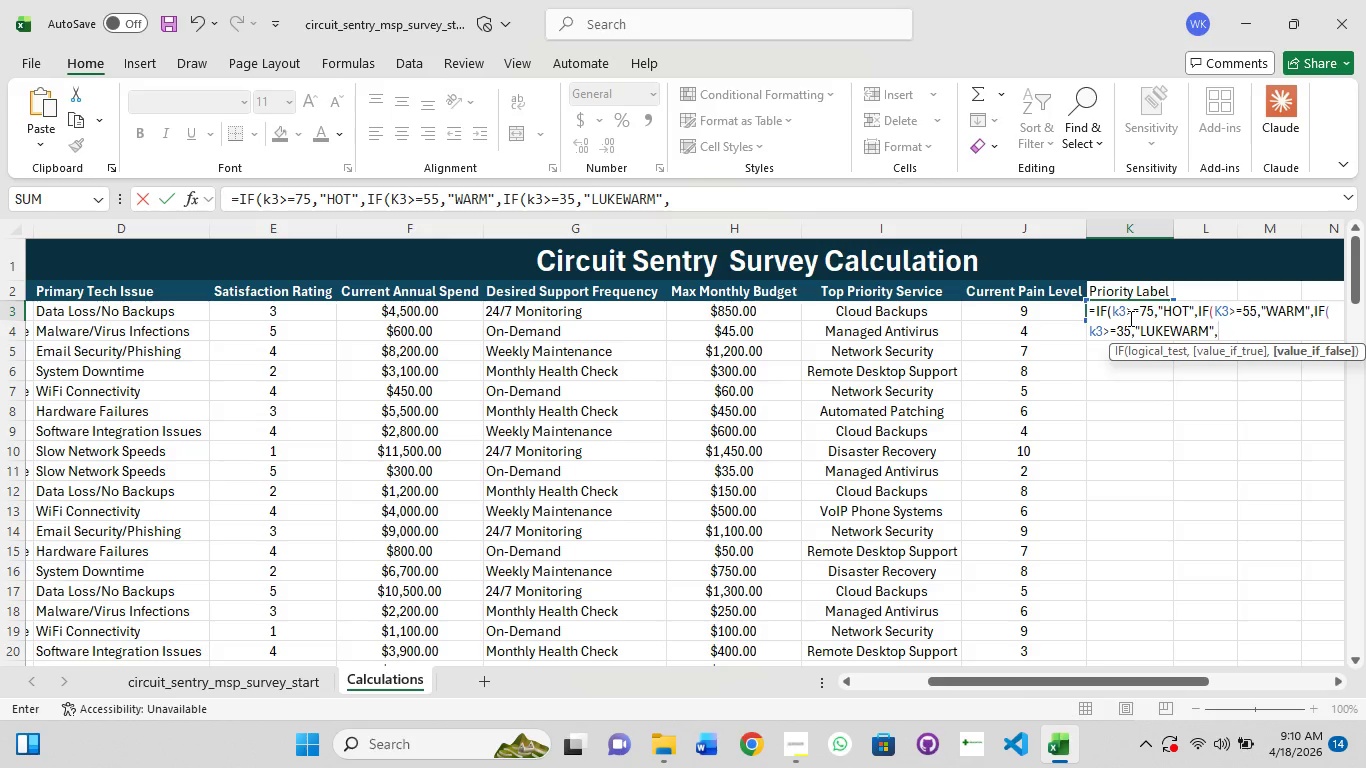 
type("COLD>)
key(Backspace)
type("))))
 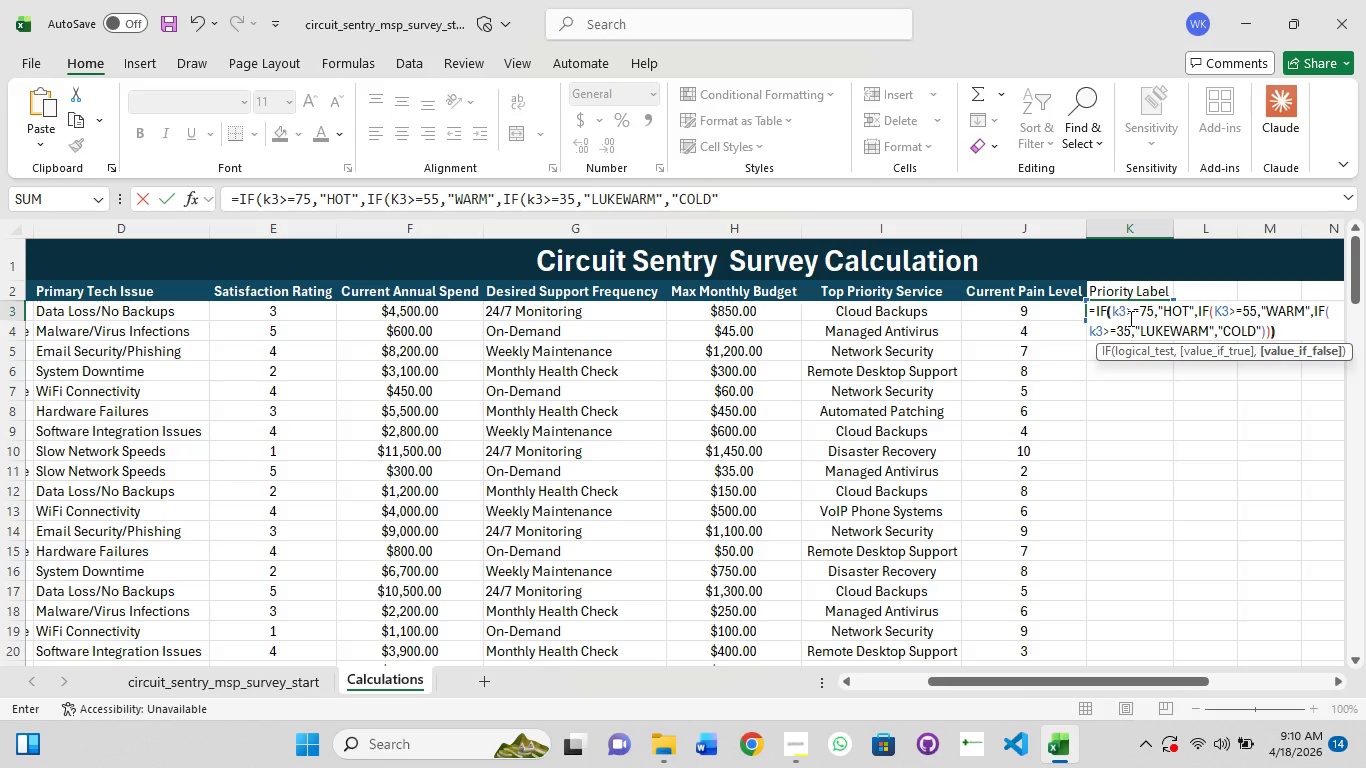 
key(Enter)
 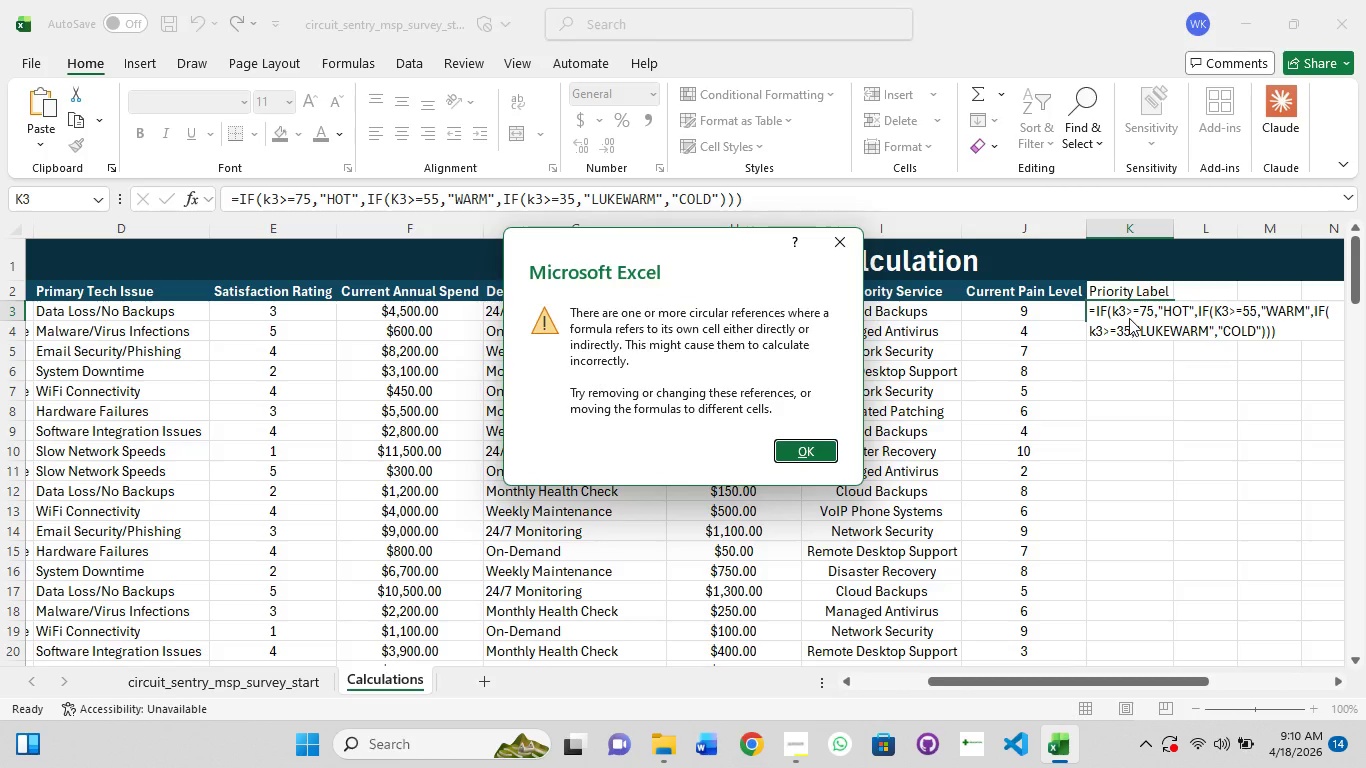 
key(Enter)
 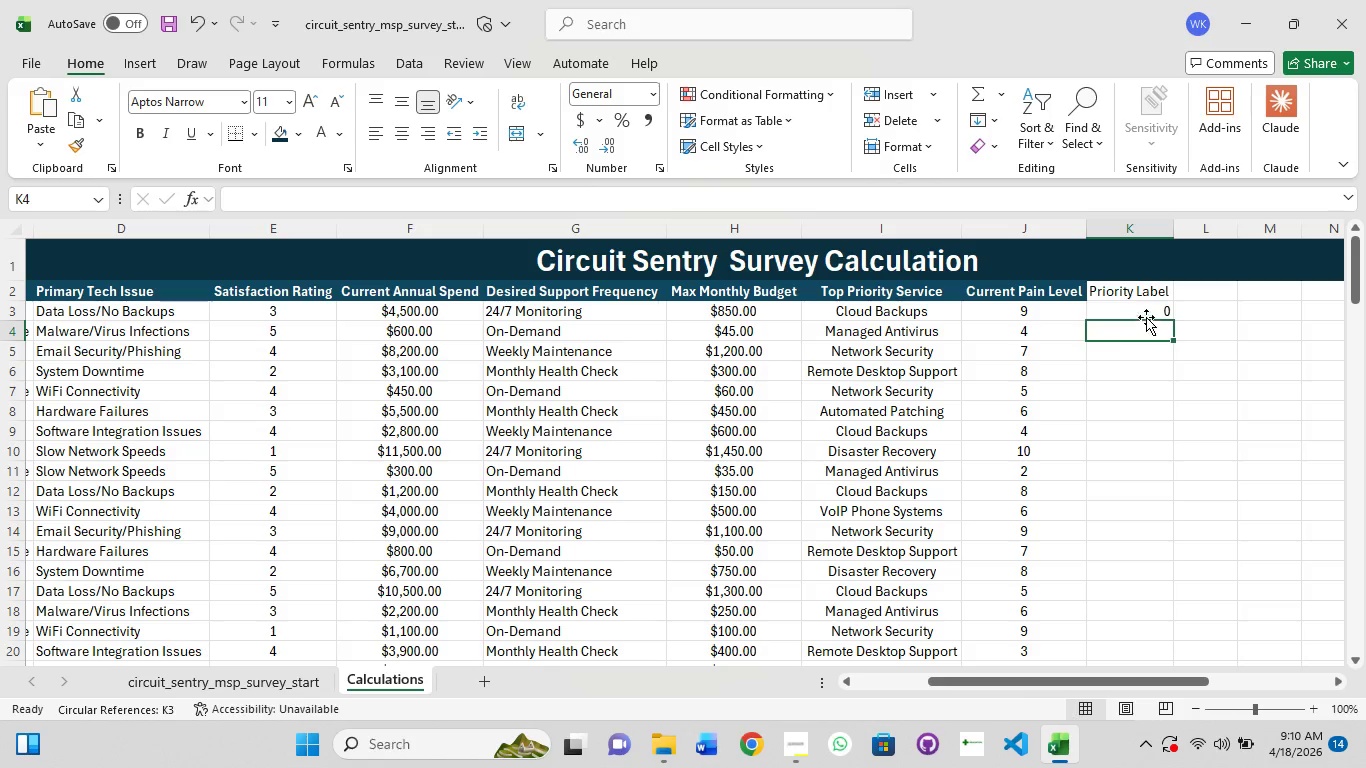 
wait(10.75)
 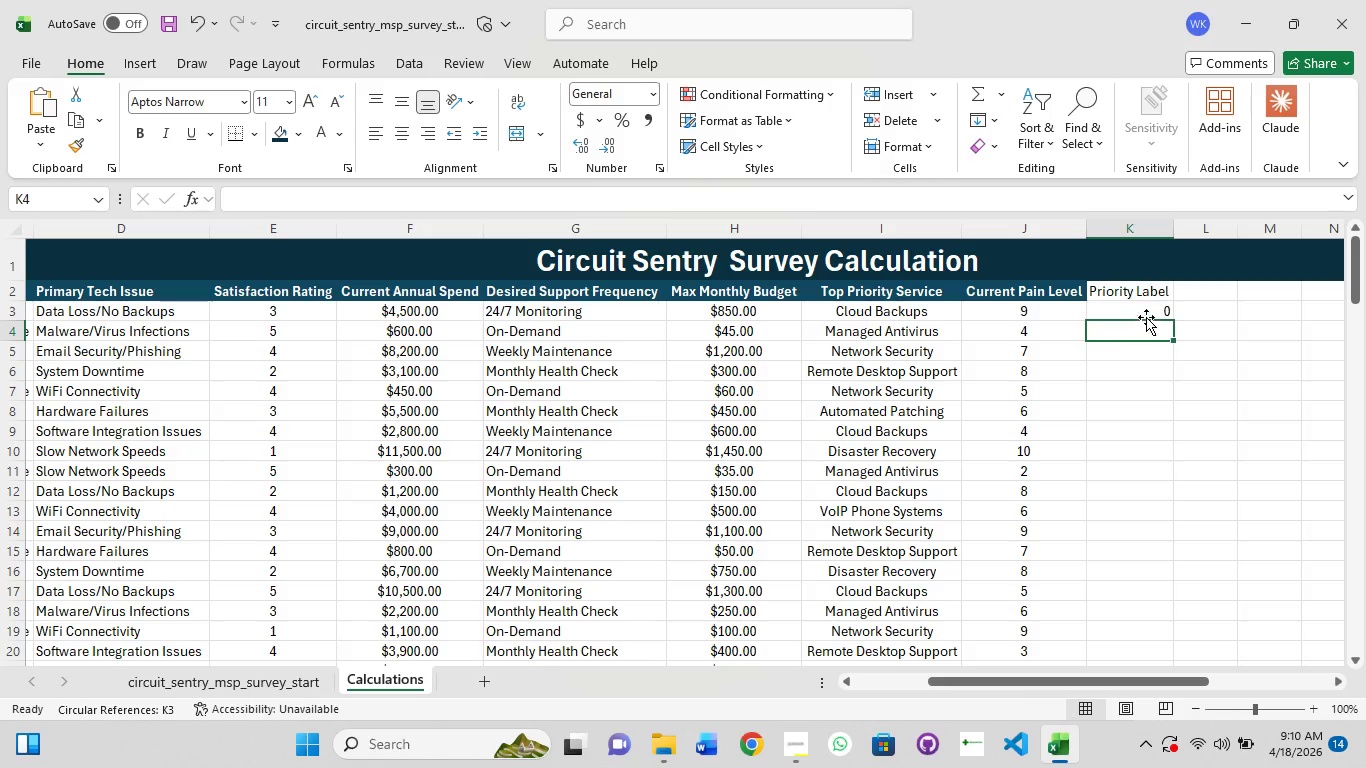 
left_click([1146, 314])
 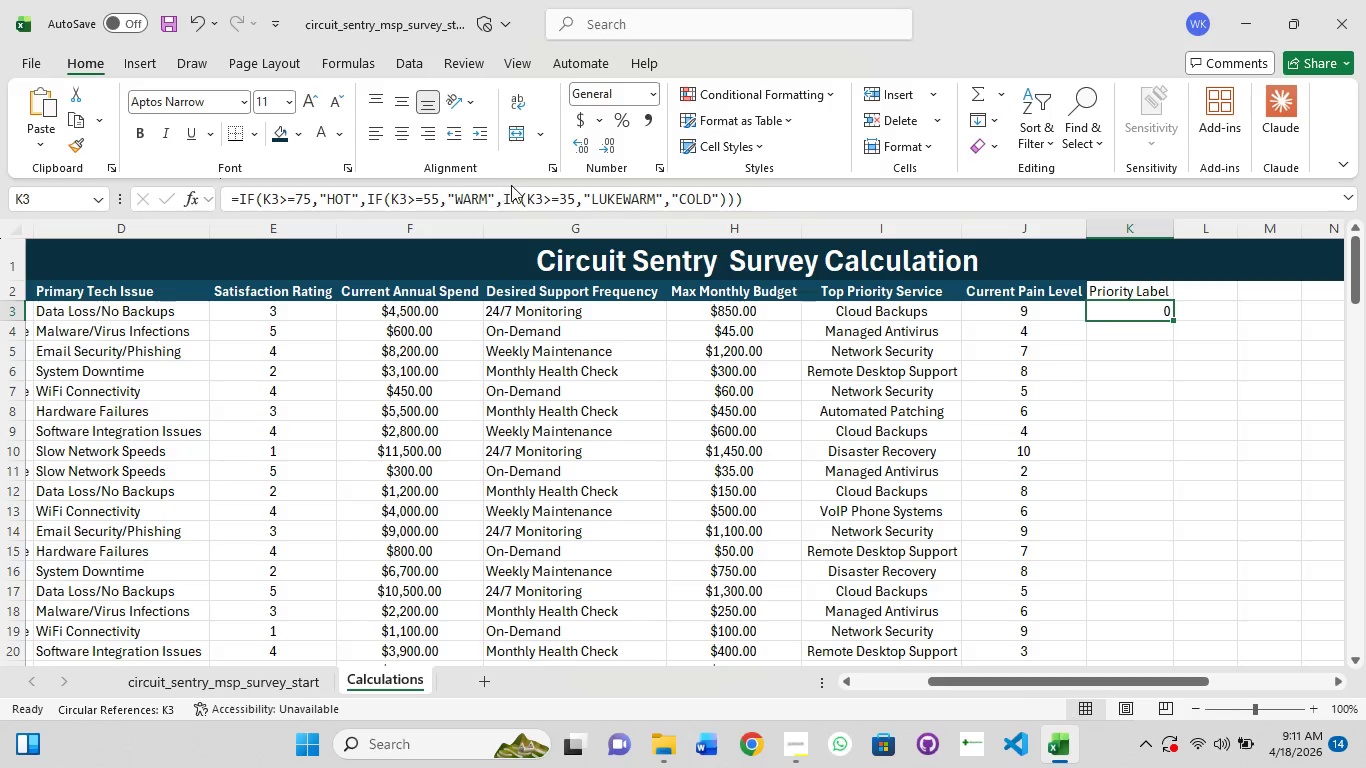 
wait(21.0)
 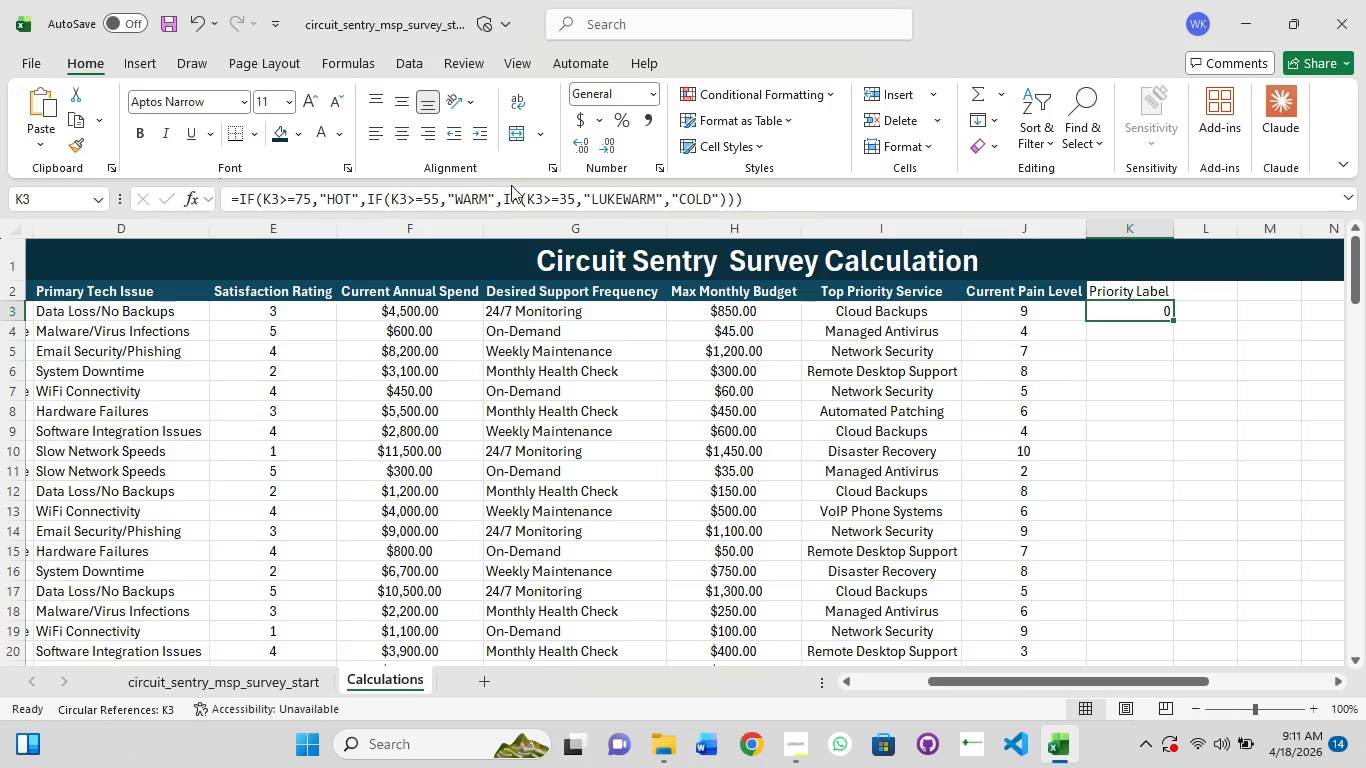 
left_click([647, 199])
 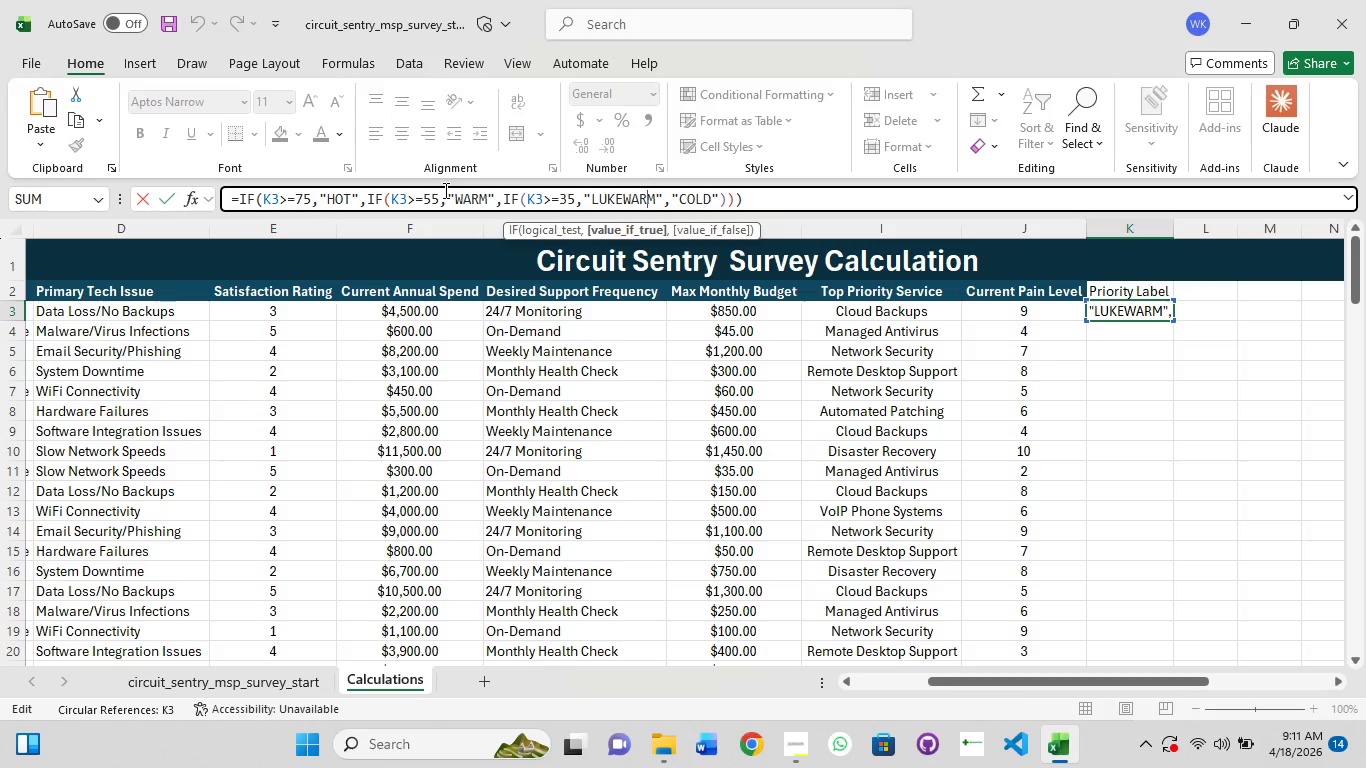 
wait(6.83)
 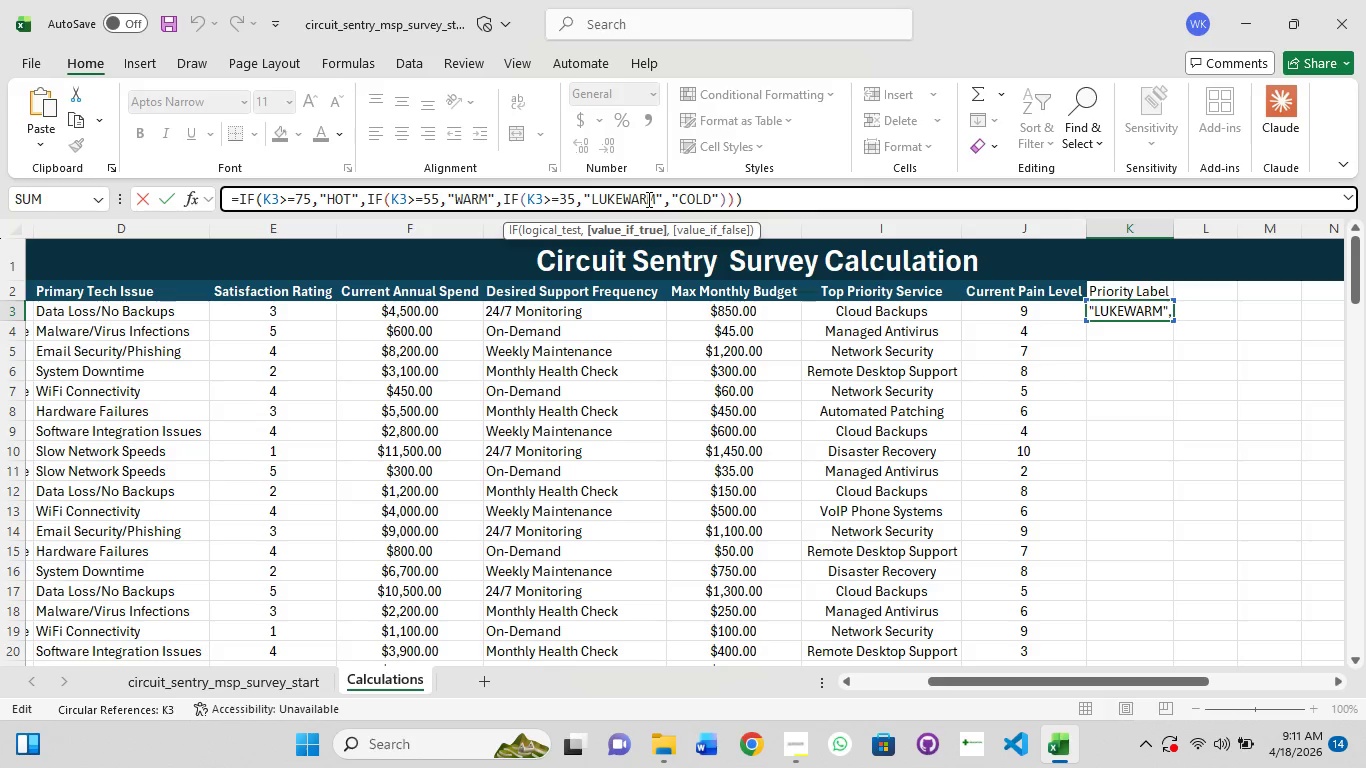 
left_click([479, 198])
 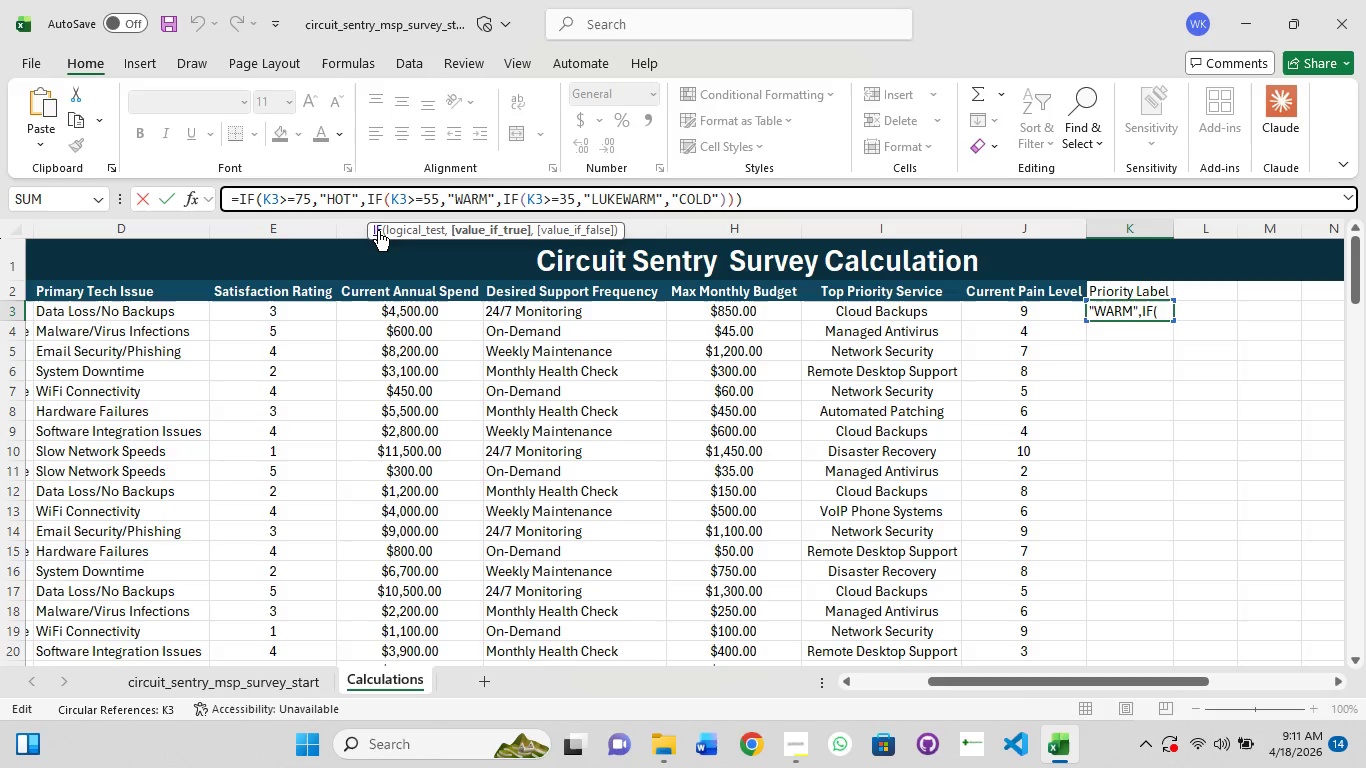 
wait(32.25)
 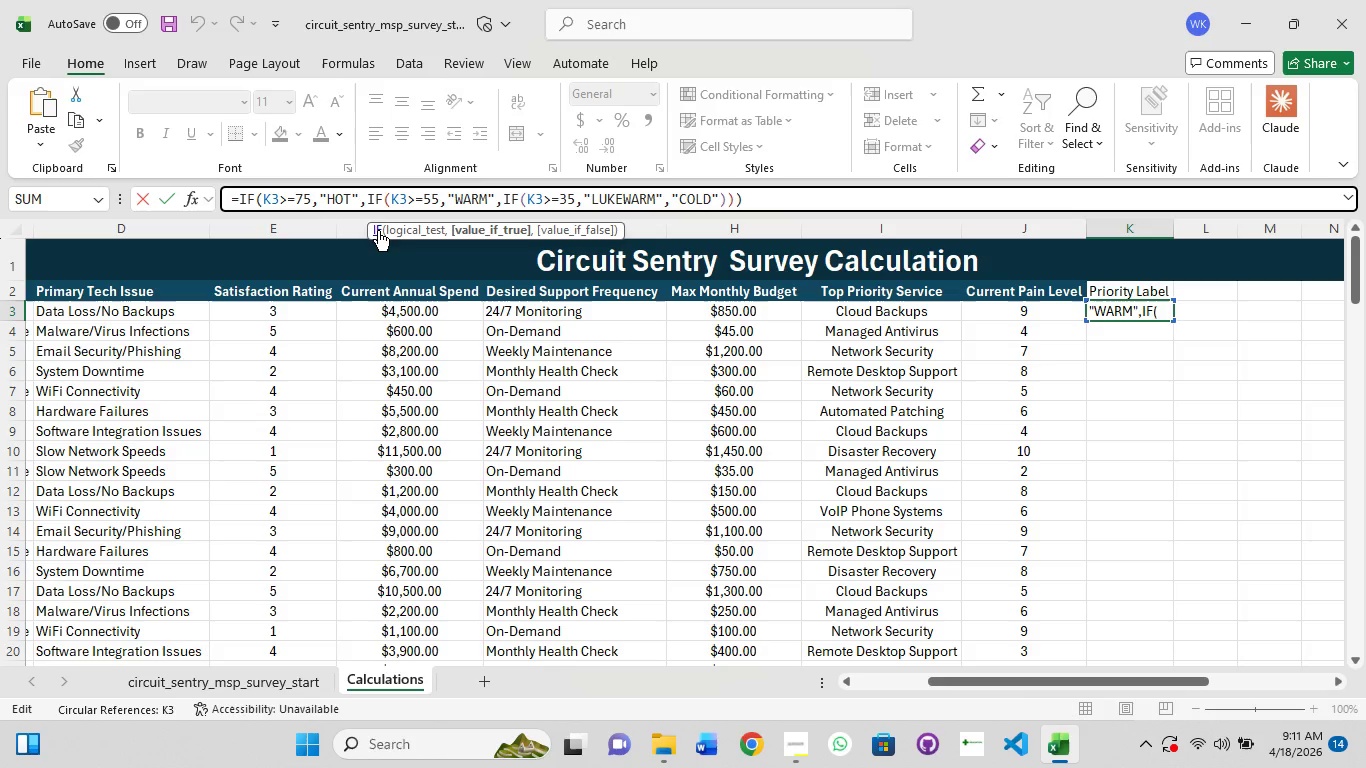 
left_click([768, 197])
 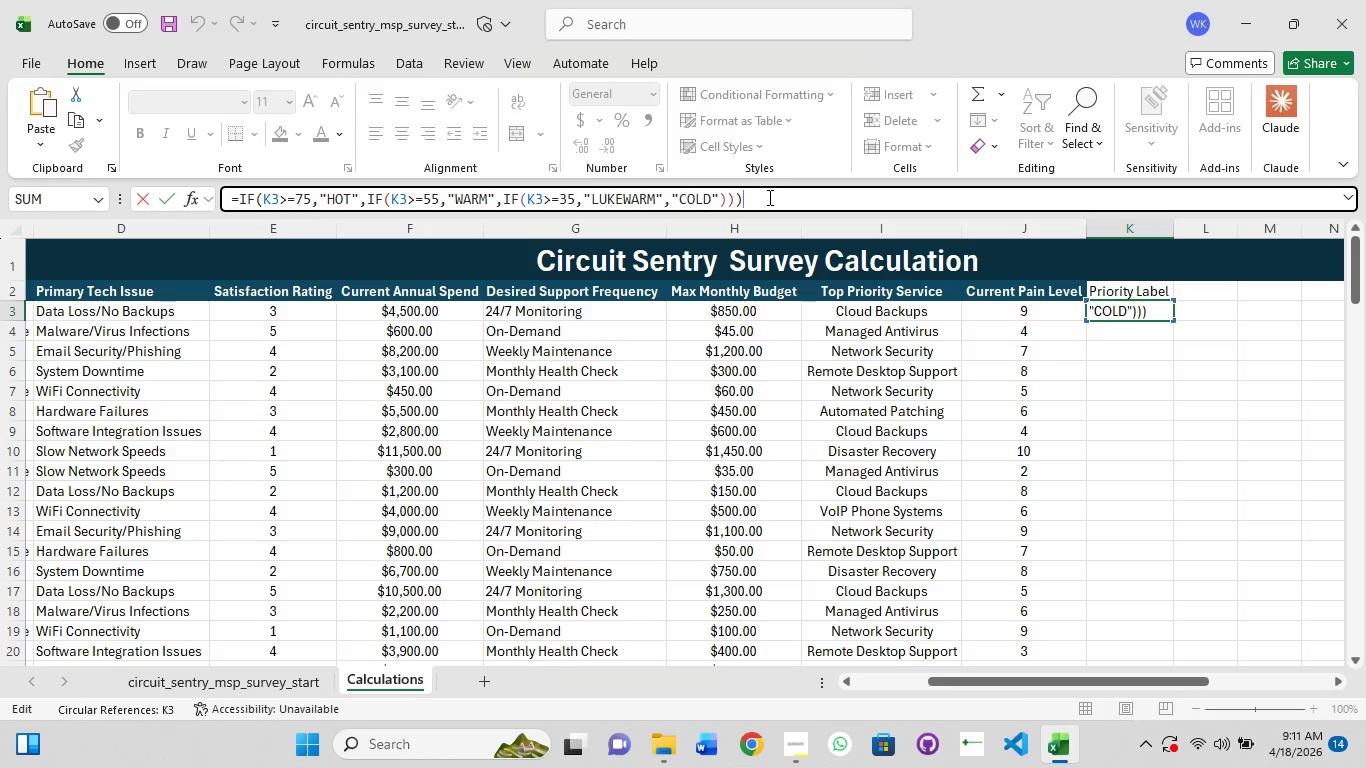 
key(Enter)
 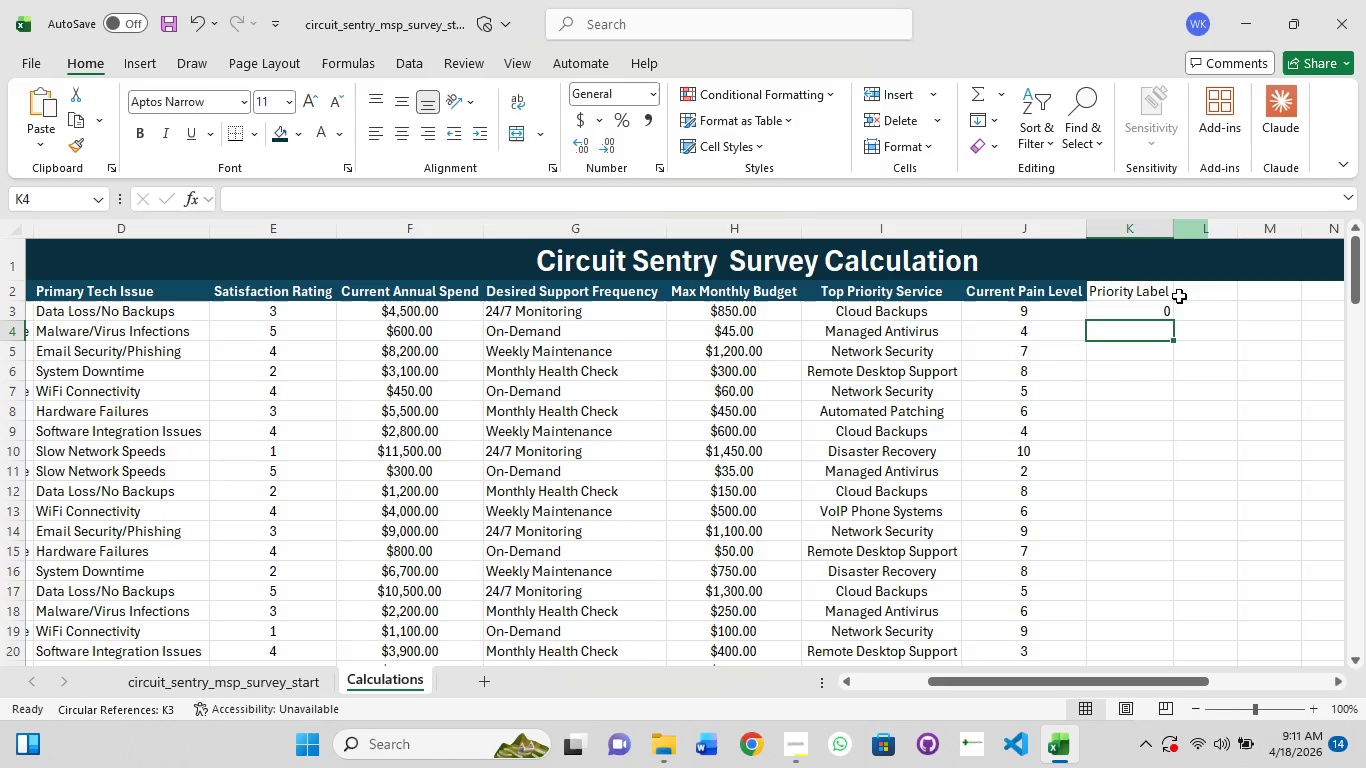 
left_click([1132, 307])
 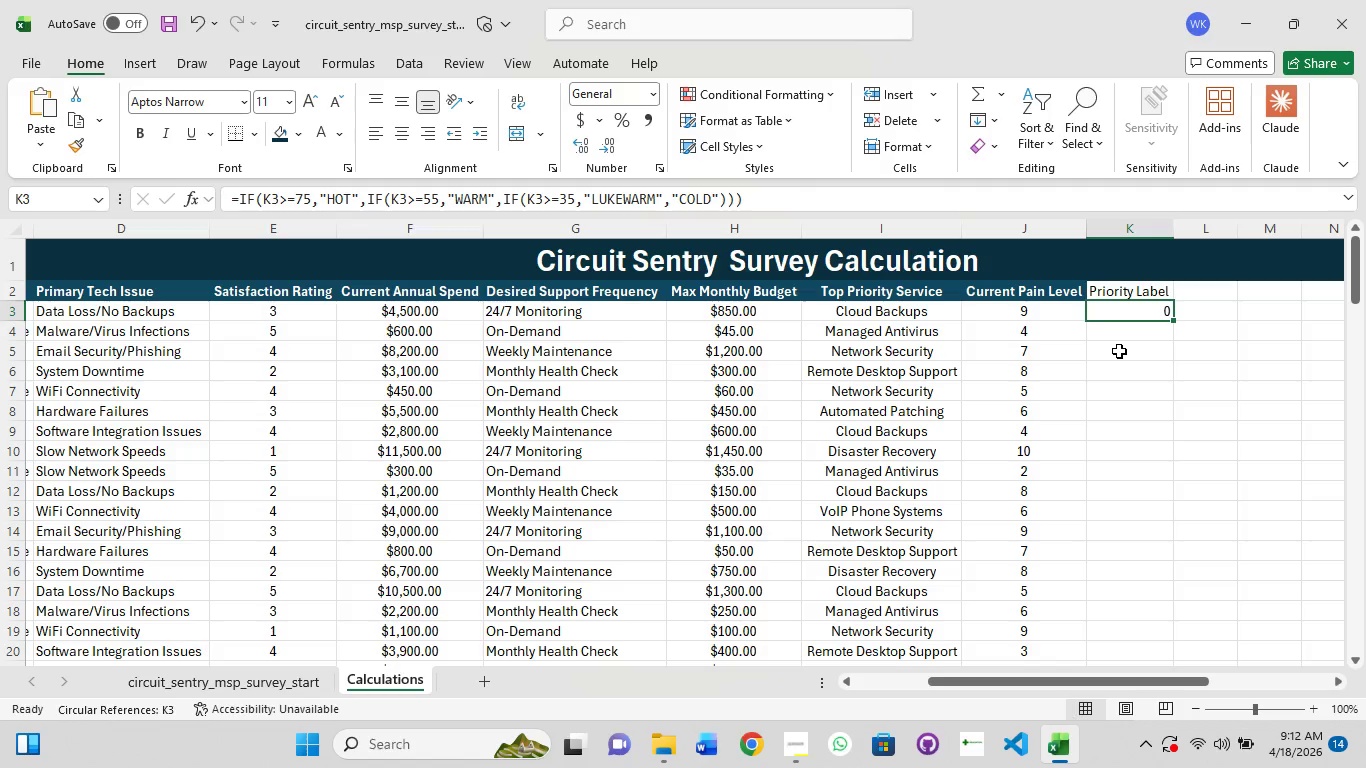 
wait(41.02)
 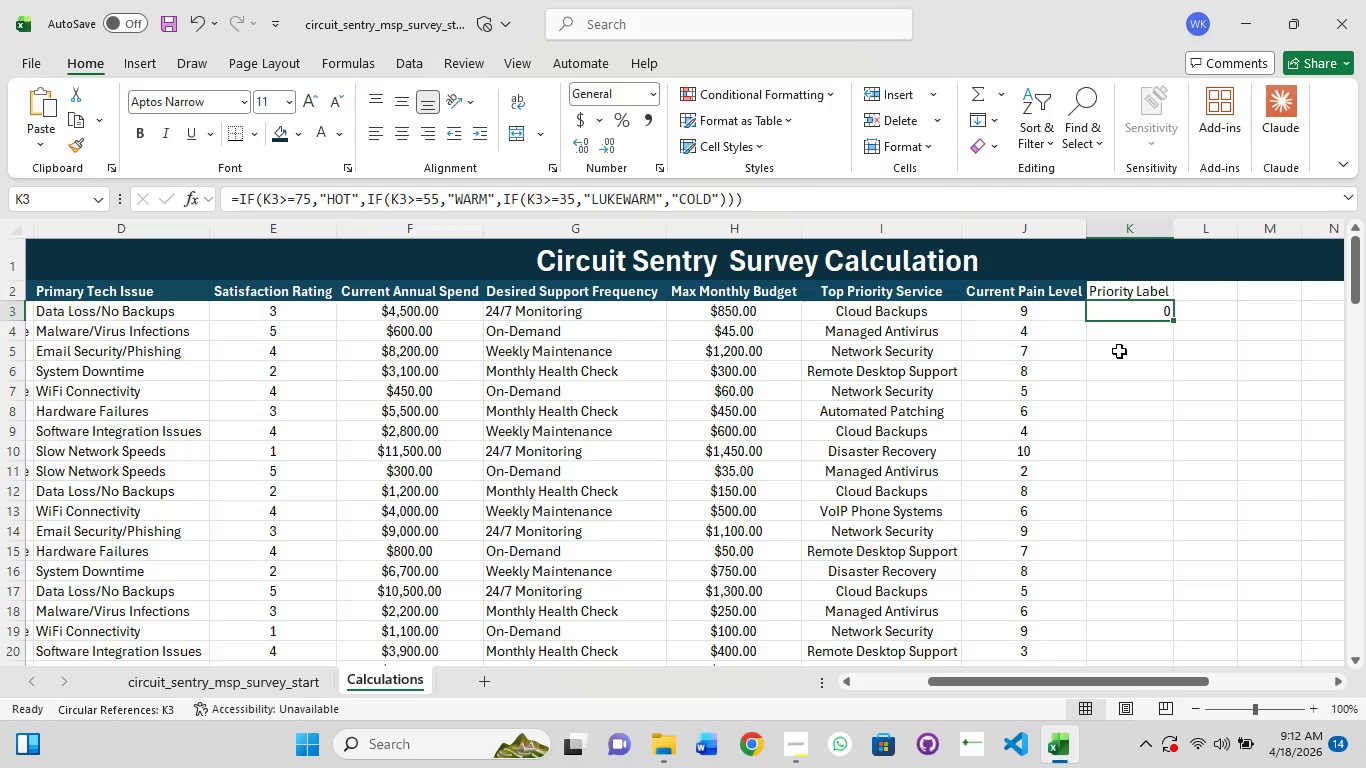 
left_click([1137, 309])
 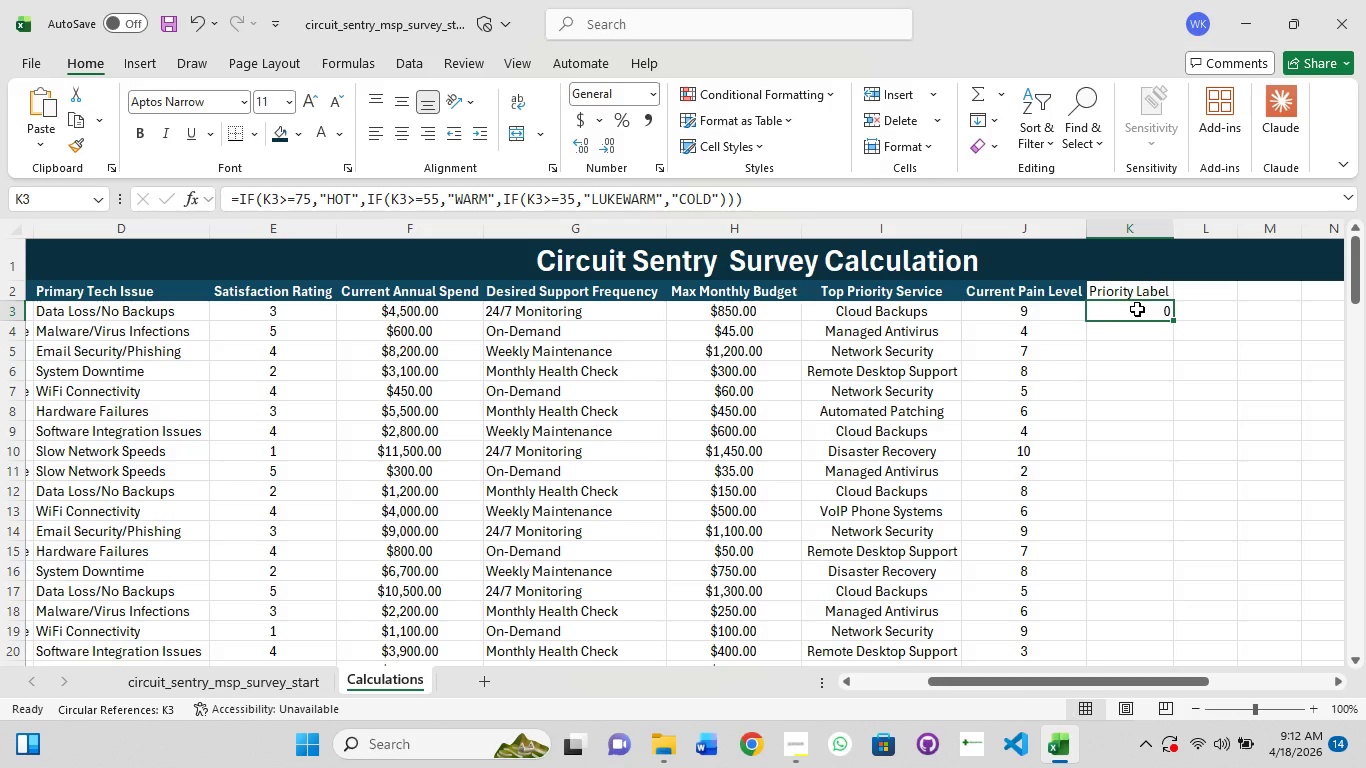 
left_click([1137, 309])
 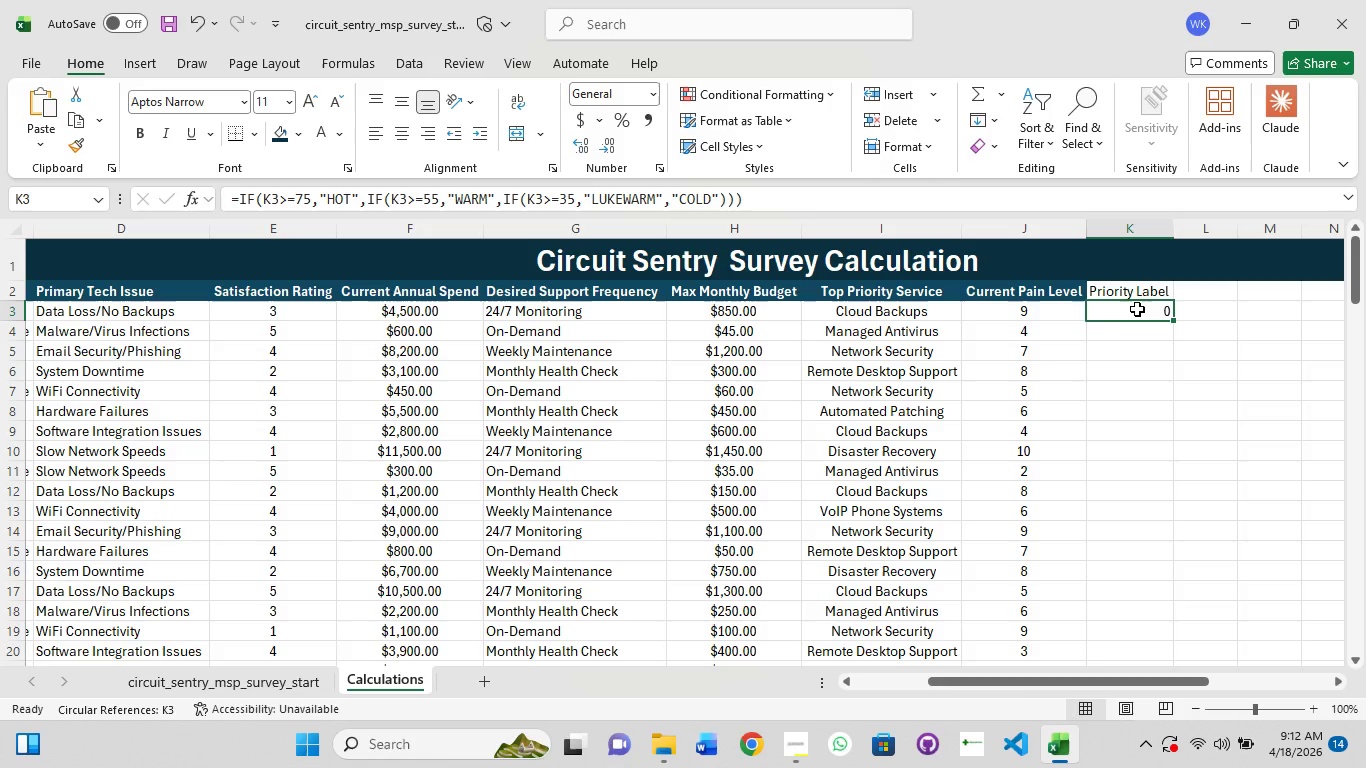 
left_click([1137, 309])
 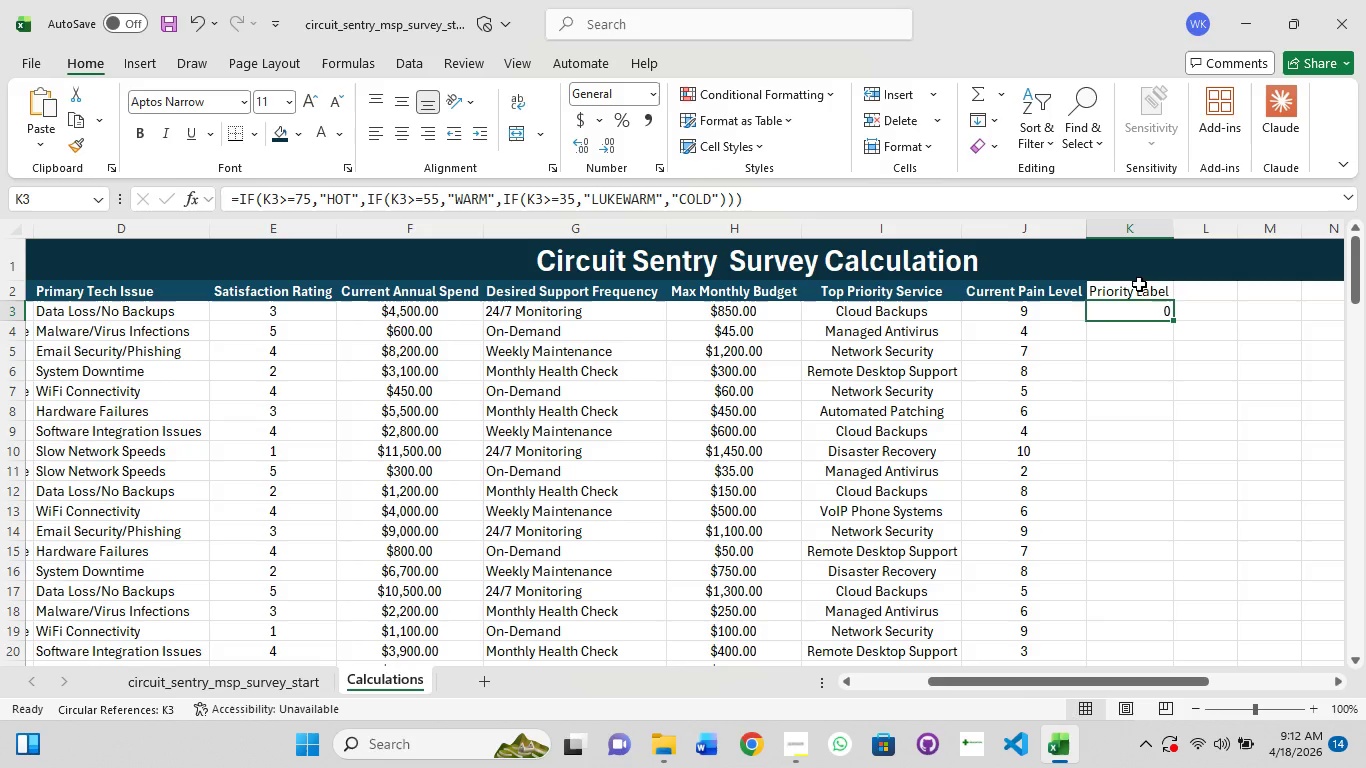 
left_click([1136, 293])
 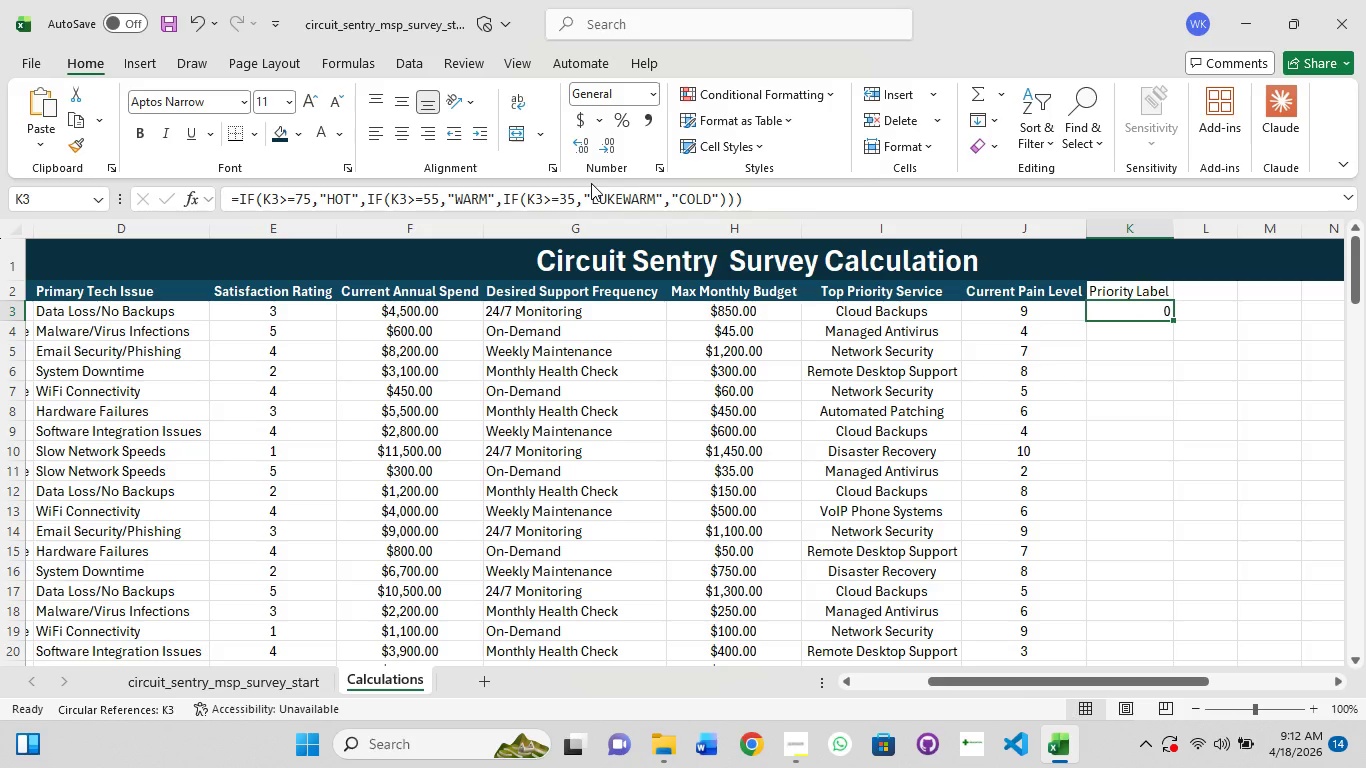 
left_click([586, 192])
 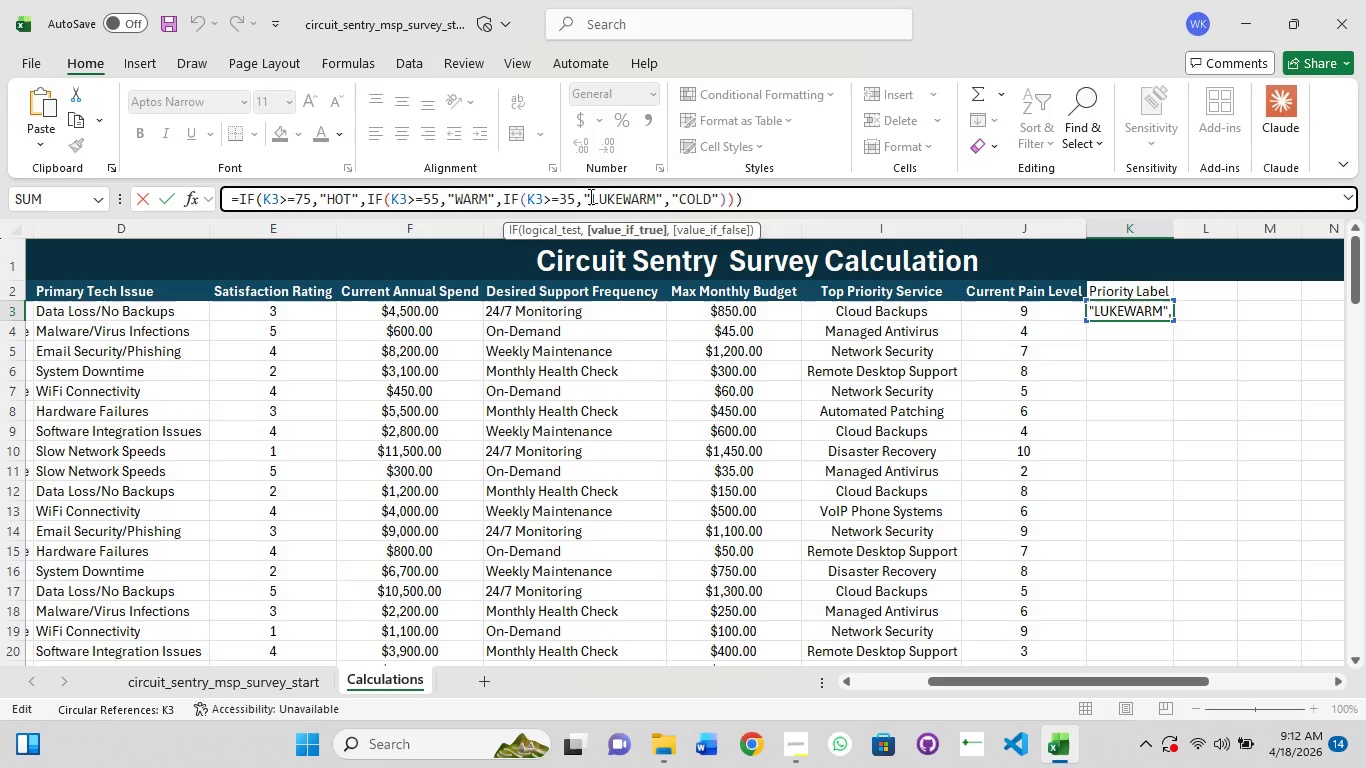 
key(Control+A)
 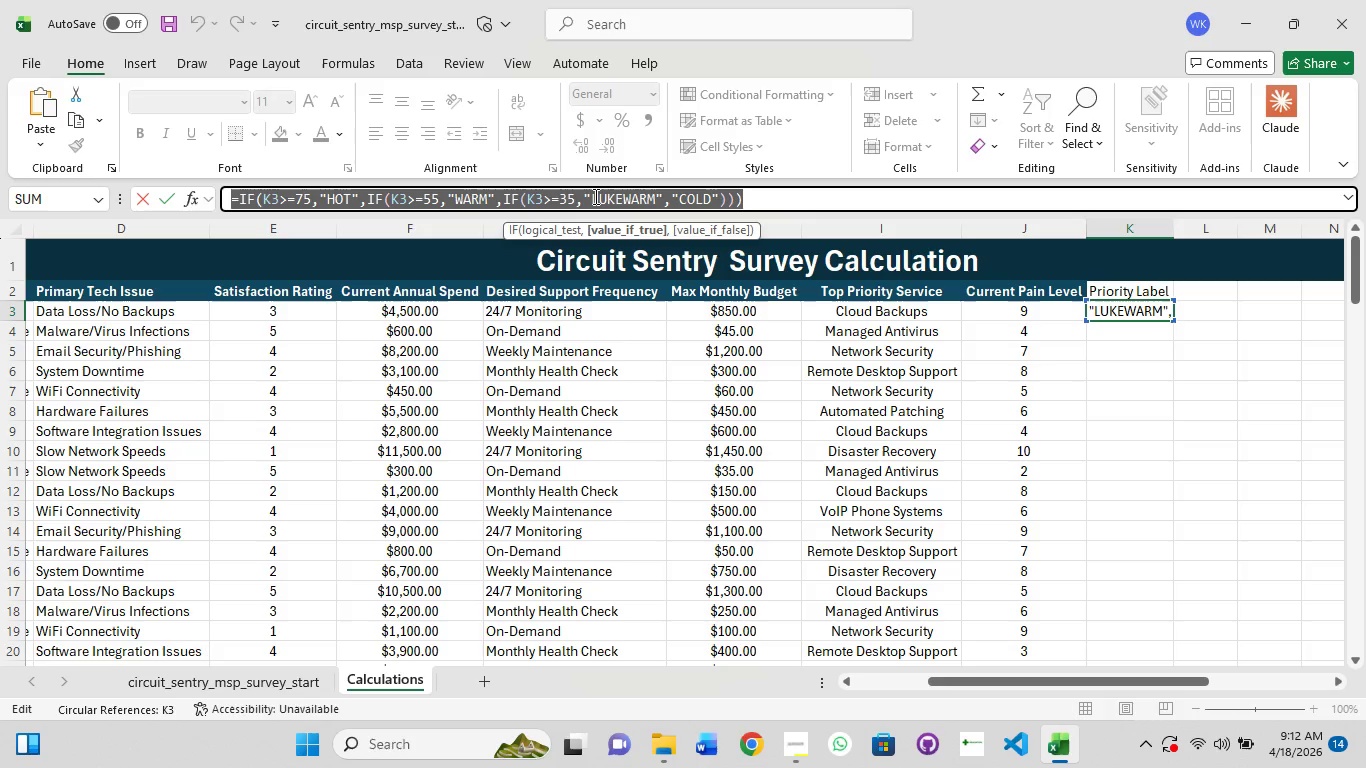 
hold_key(key=C, duration=0.31)
 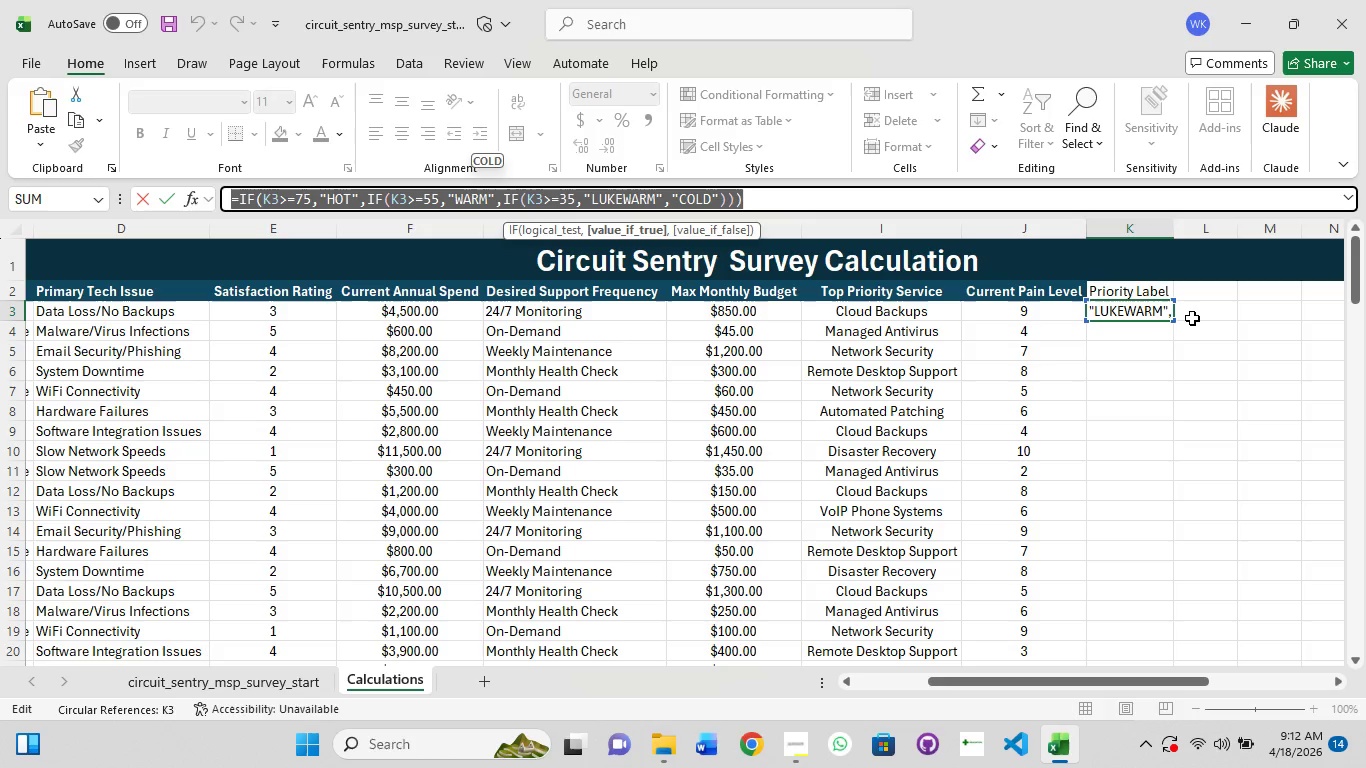 
key(Control+X)
 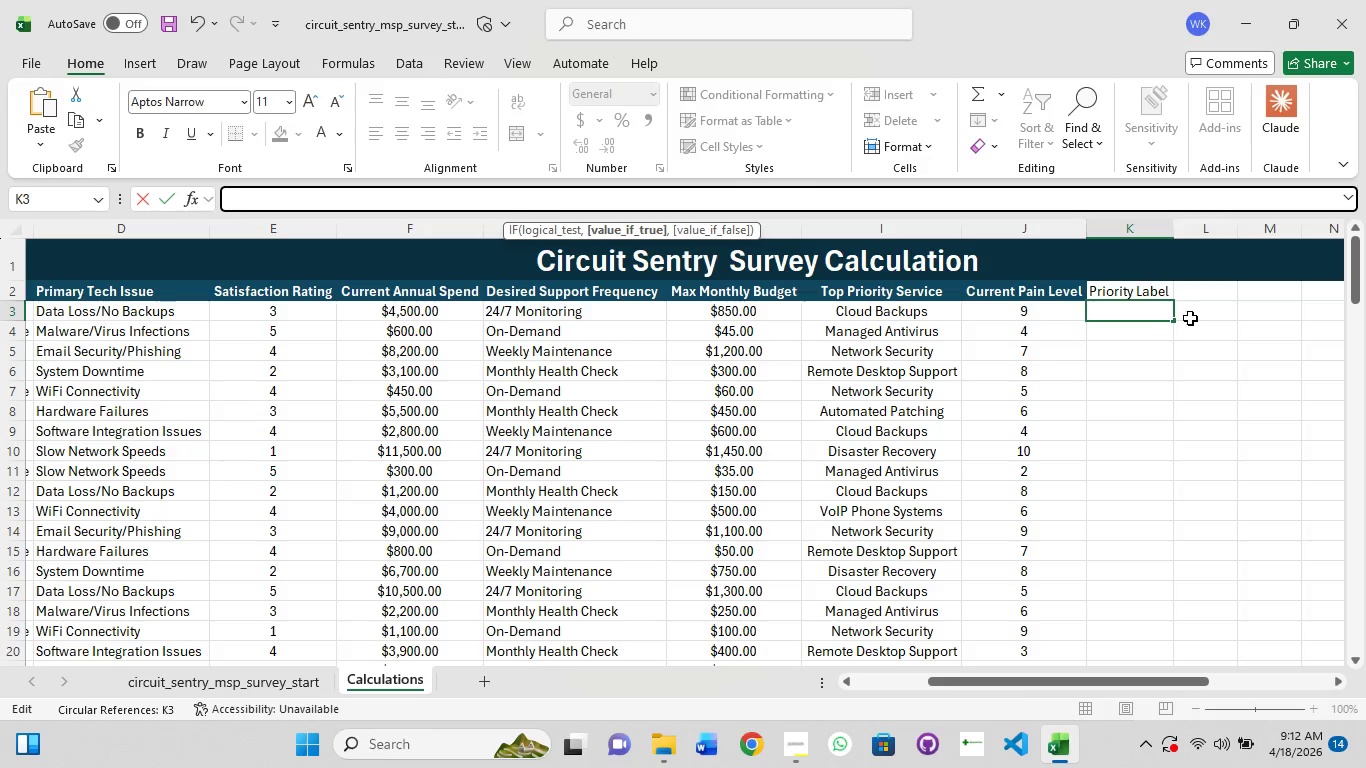 
left_click([1190, 318])
 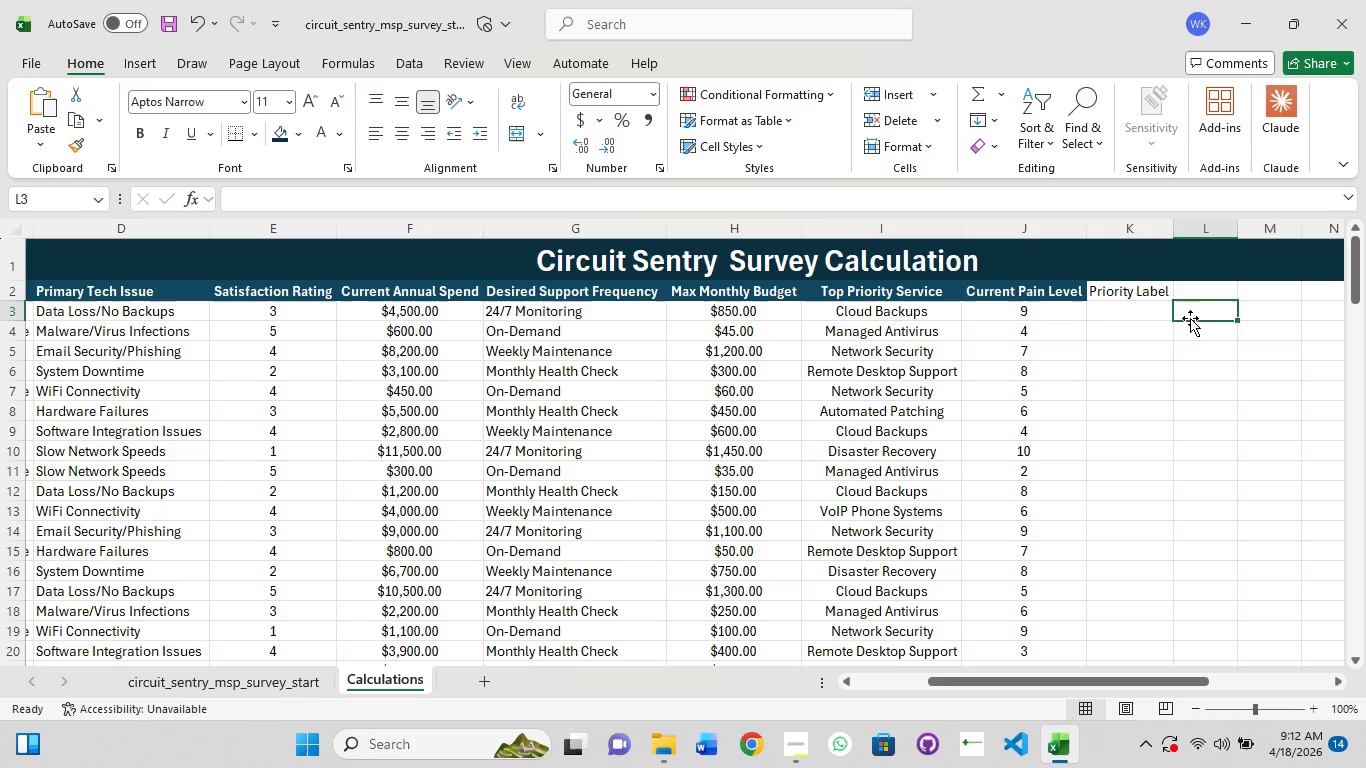 
key(Control+V)
 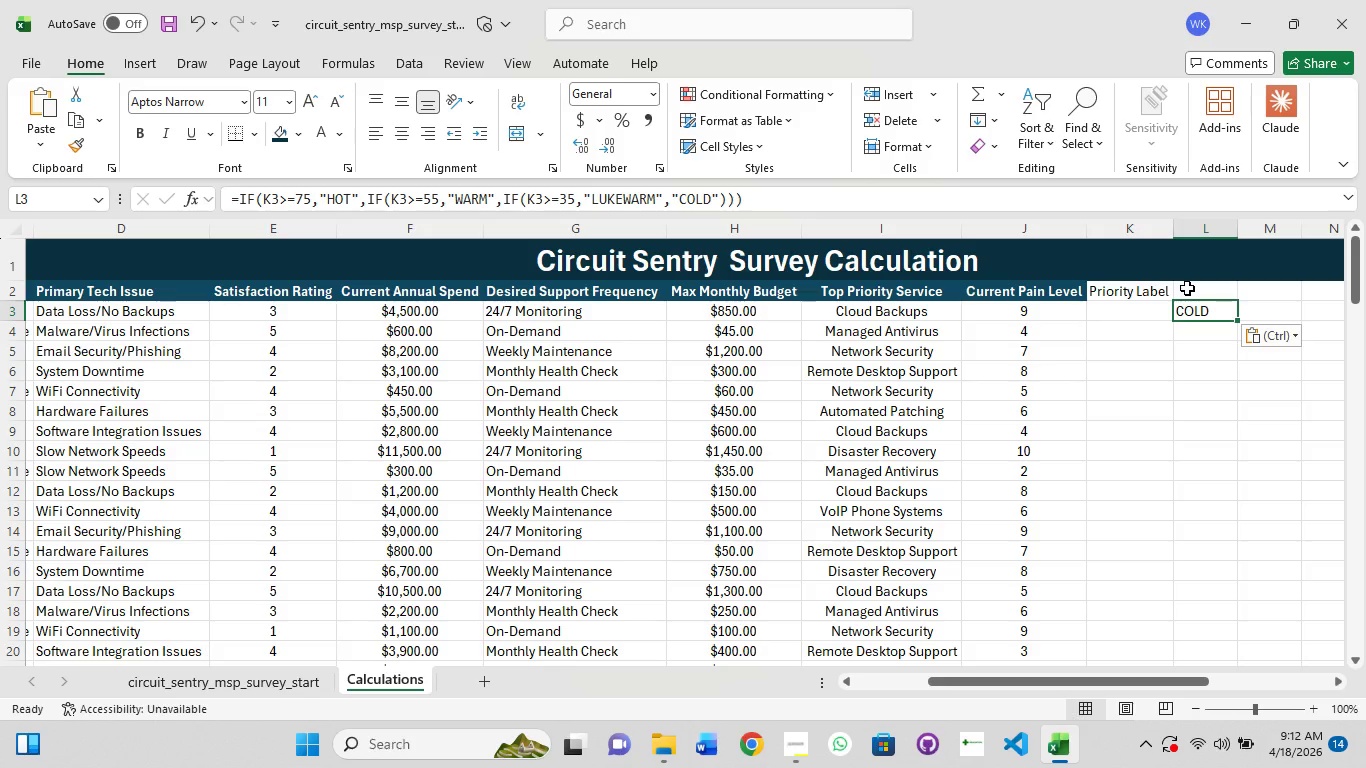 
left_click([1187, 289])
 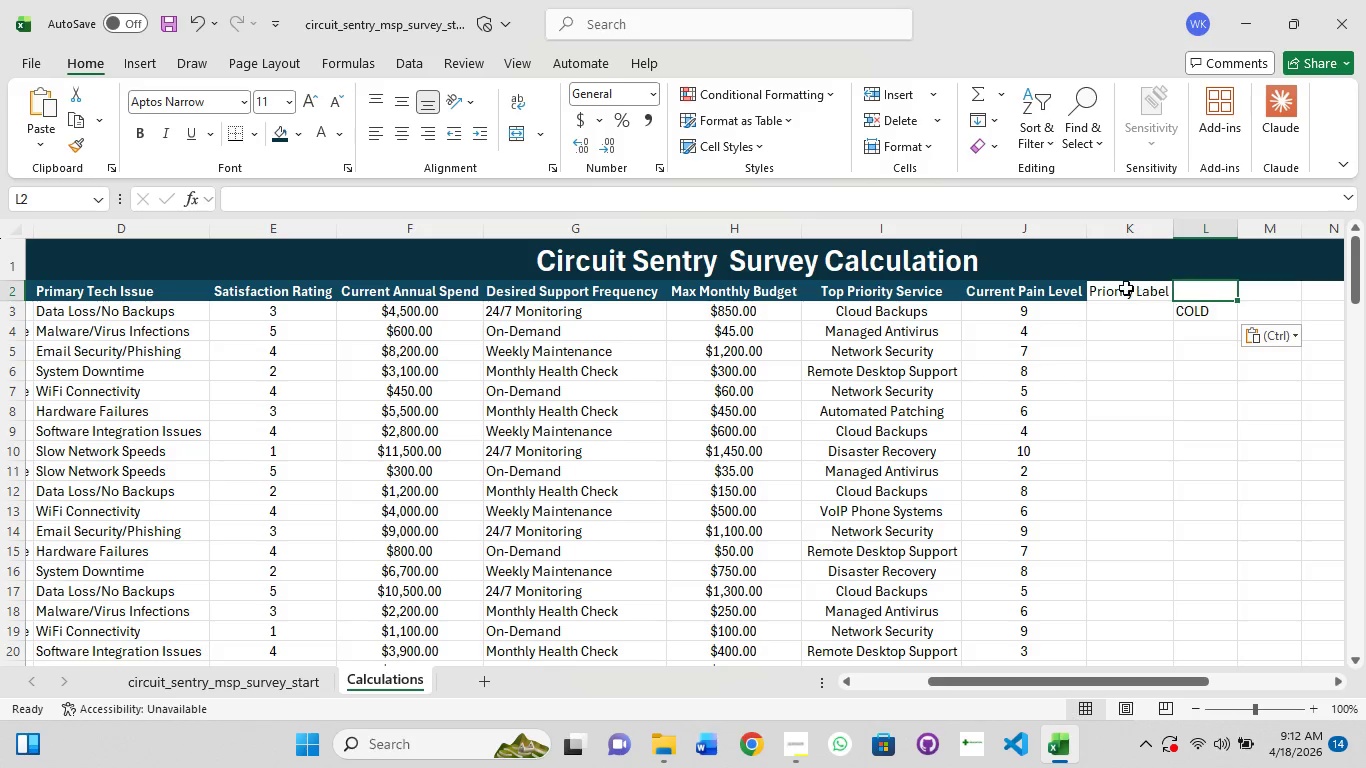 
left_click([1126, 288])
 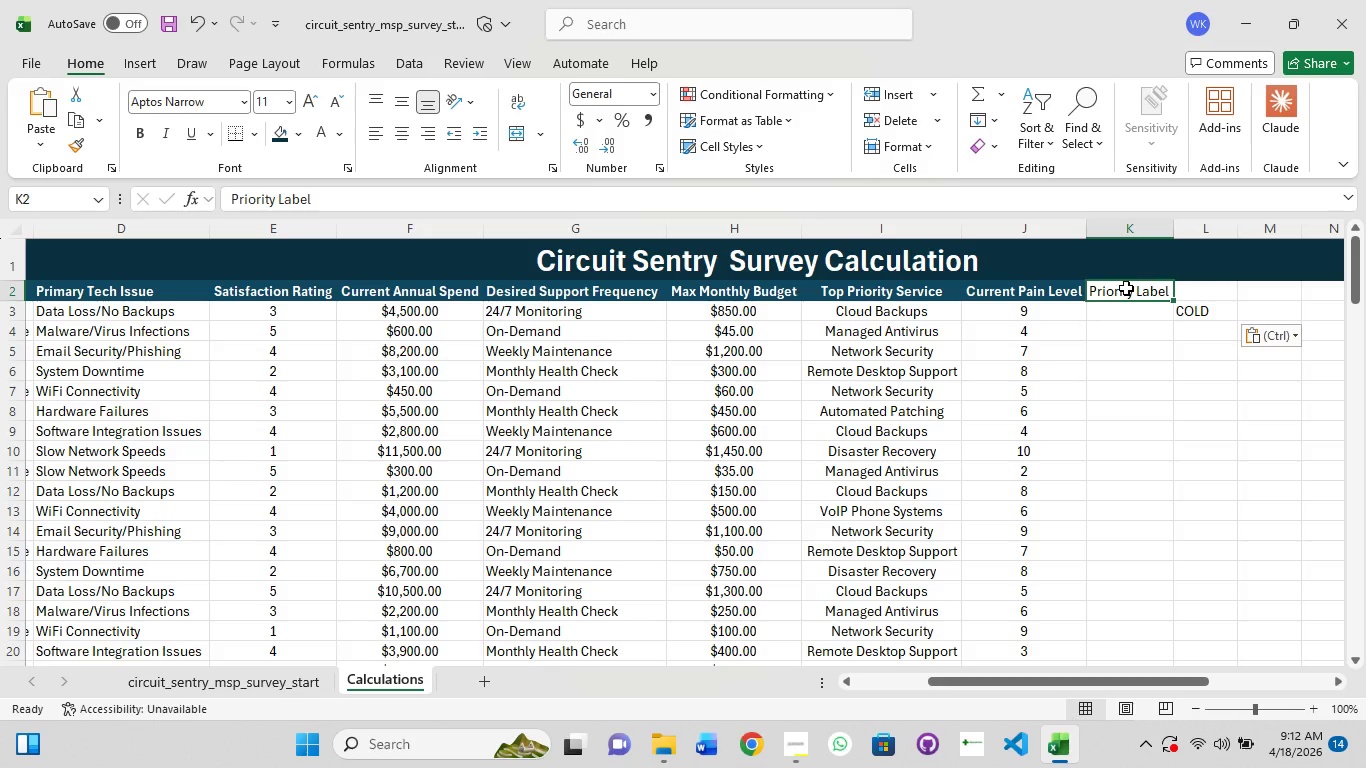 
double_click([1126, 288])
 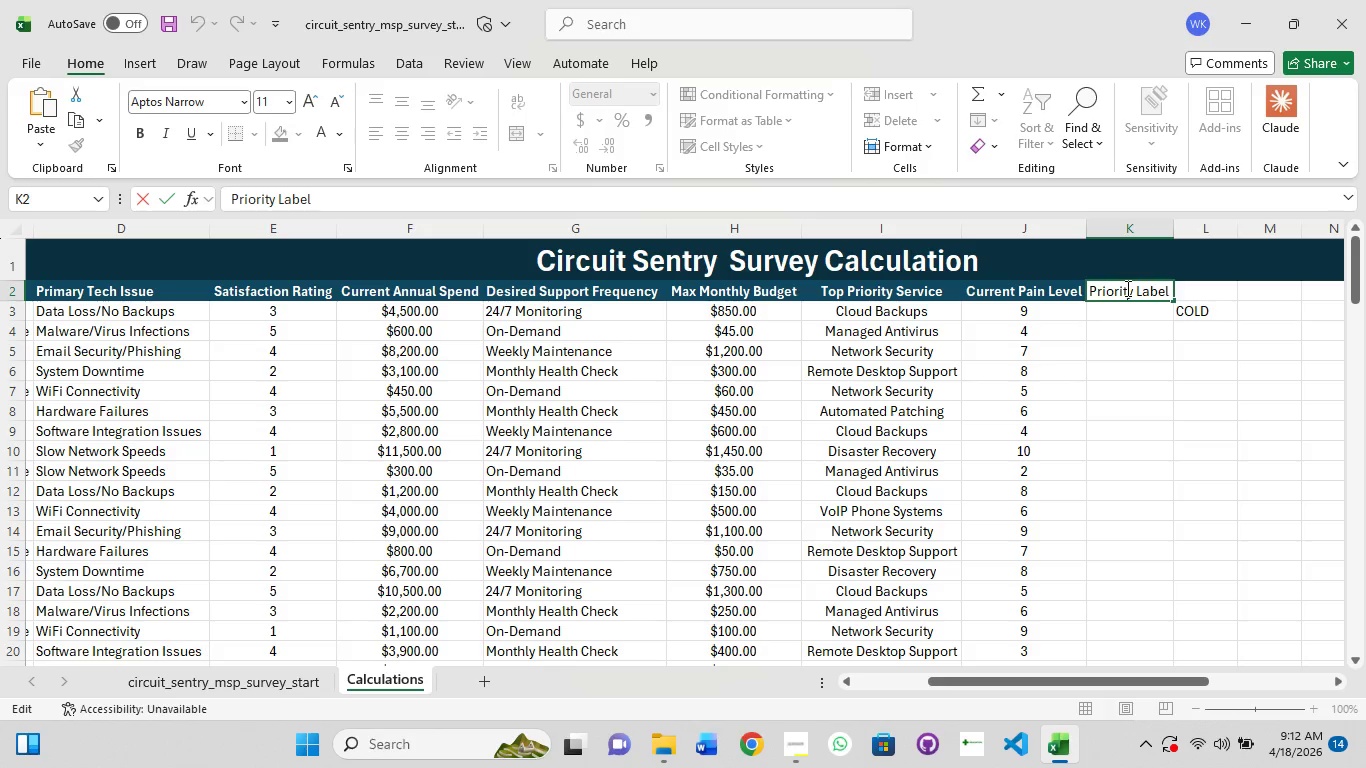 
key(Control+A)
 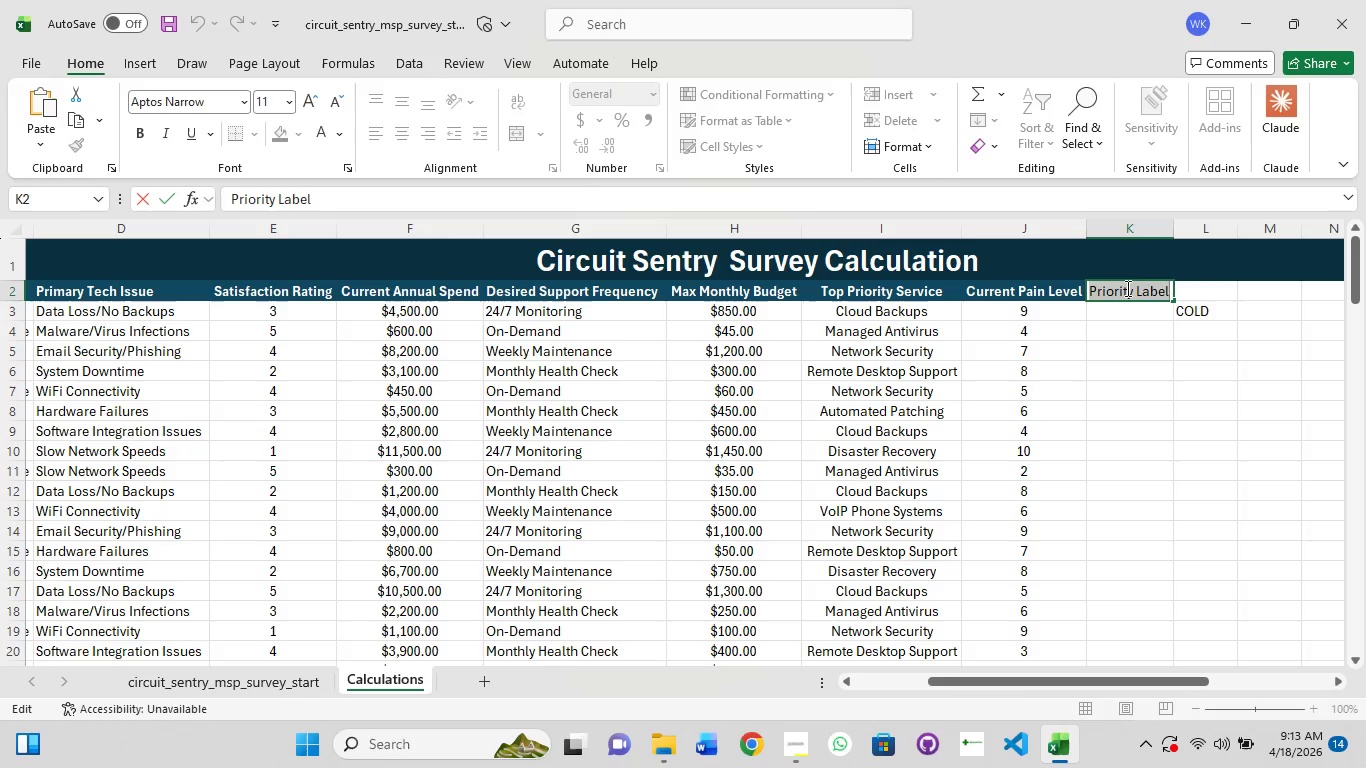 
key(Control+C)
 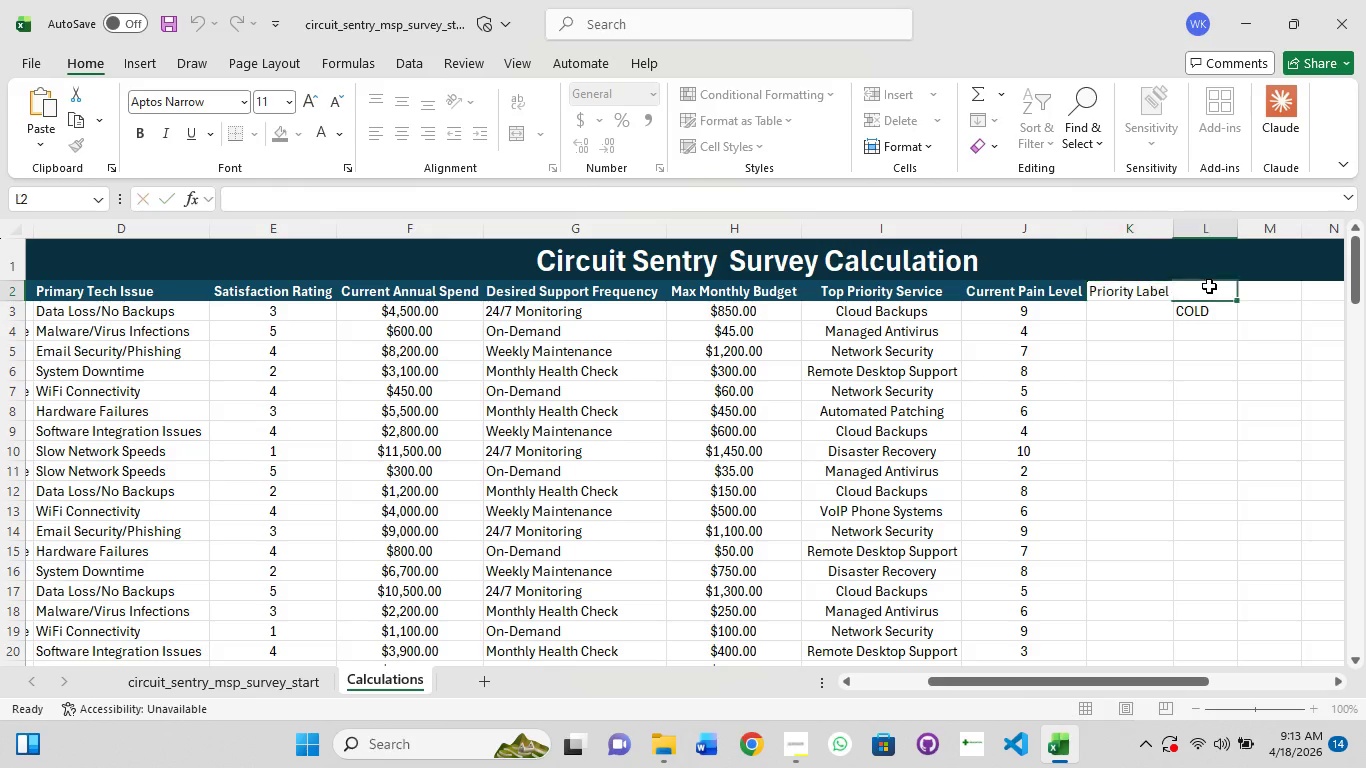 
key(Control+V)
 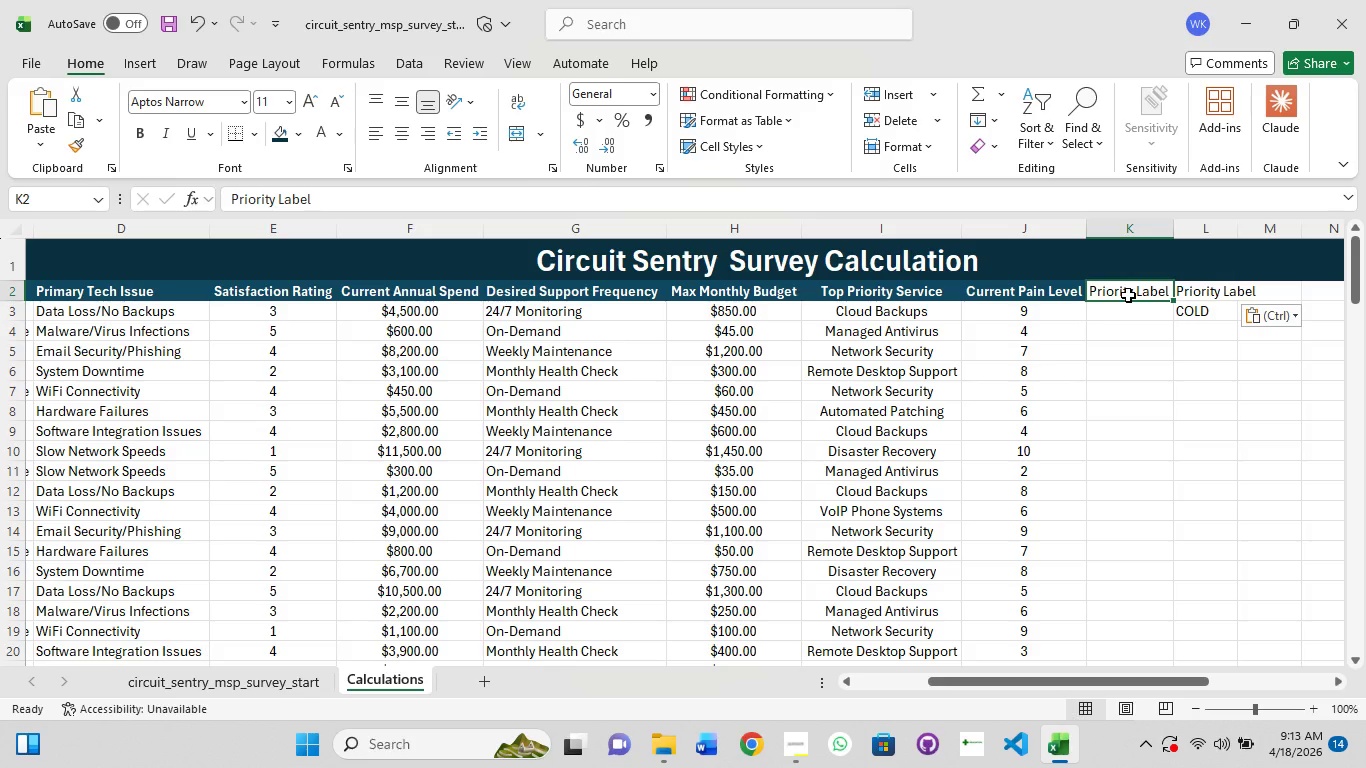 
wait(9.36)
 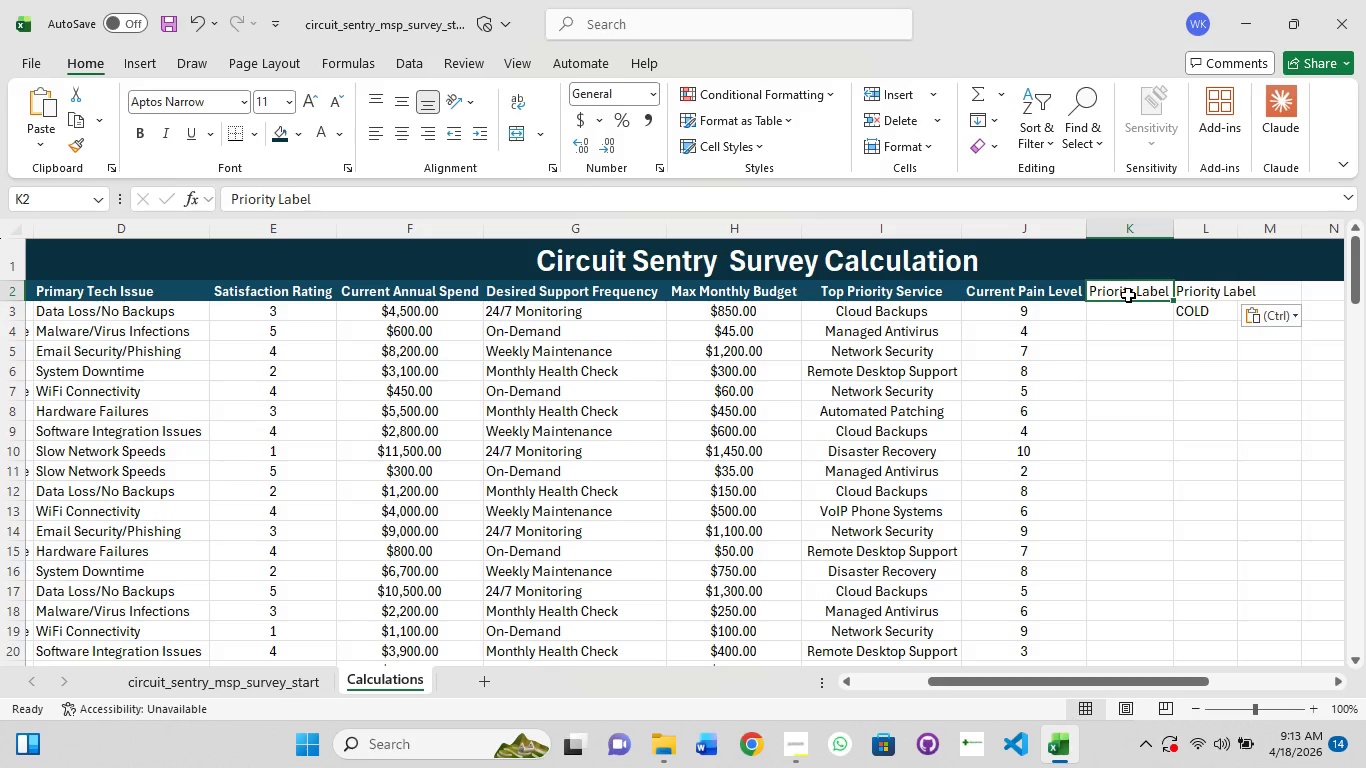 
left_click([1137, 290])
 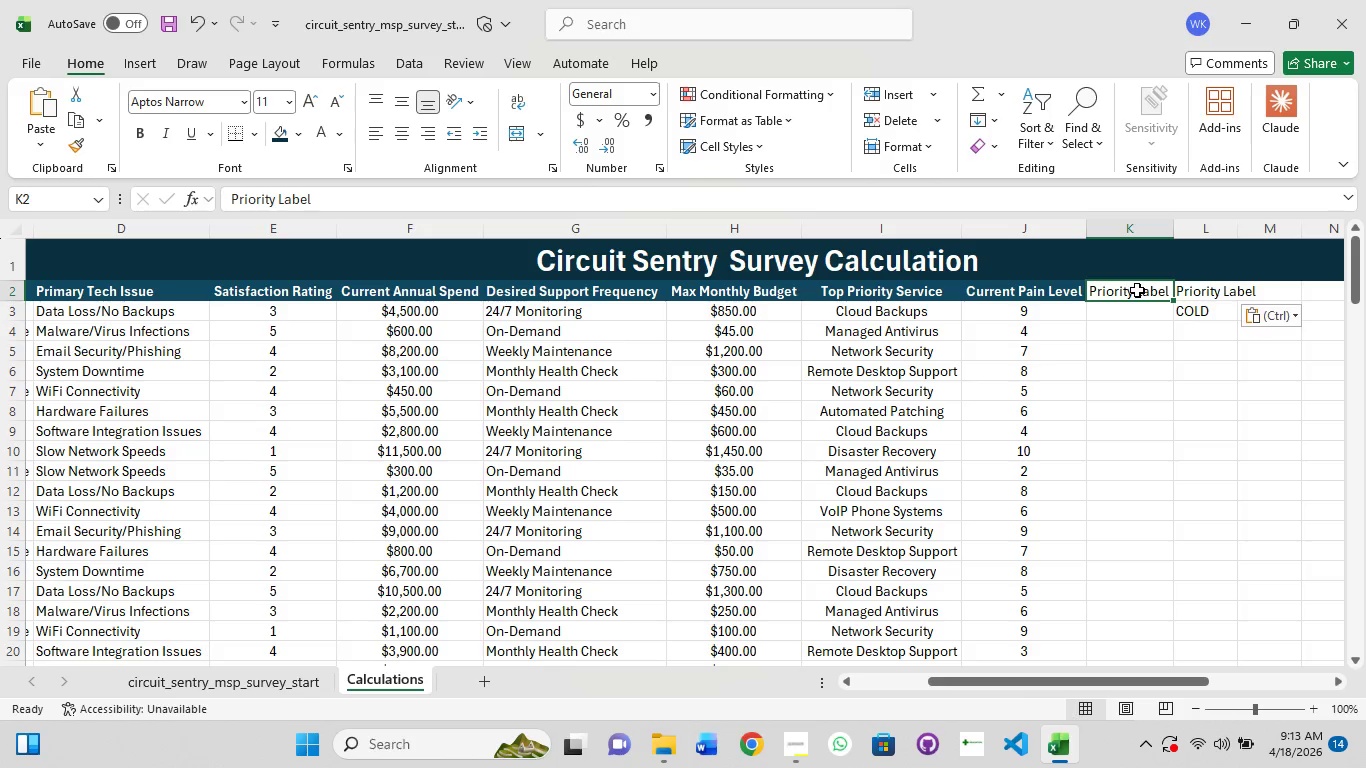 
double_click([1137, 290])
 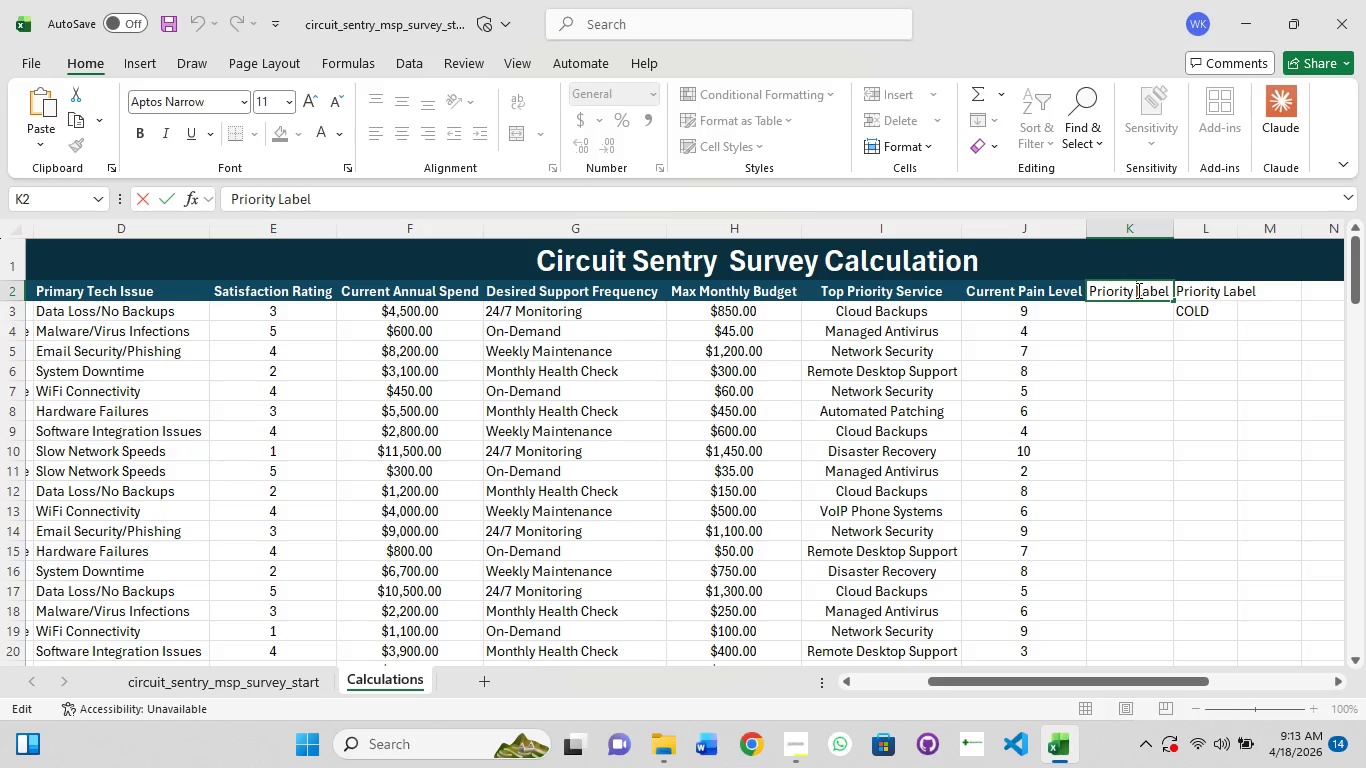 
key(ArrowRight)
 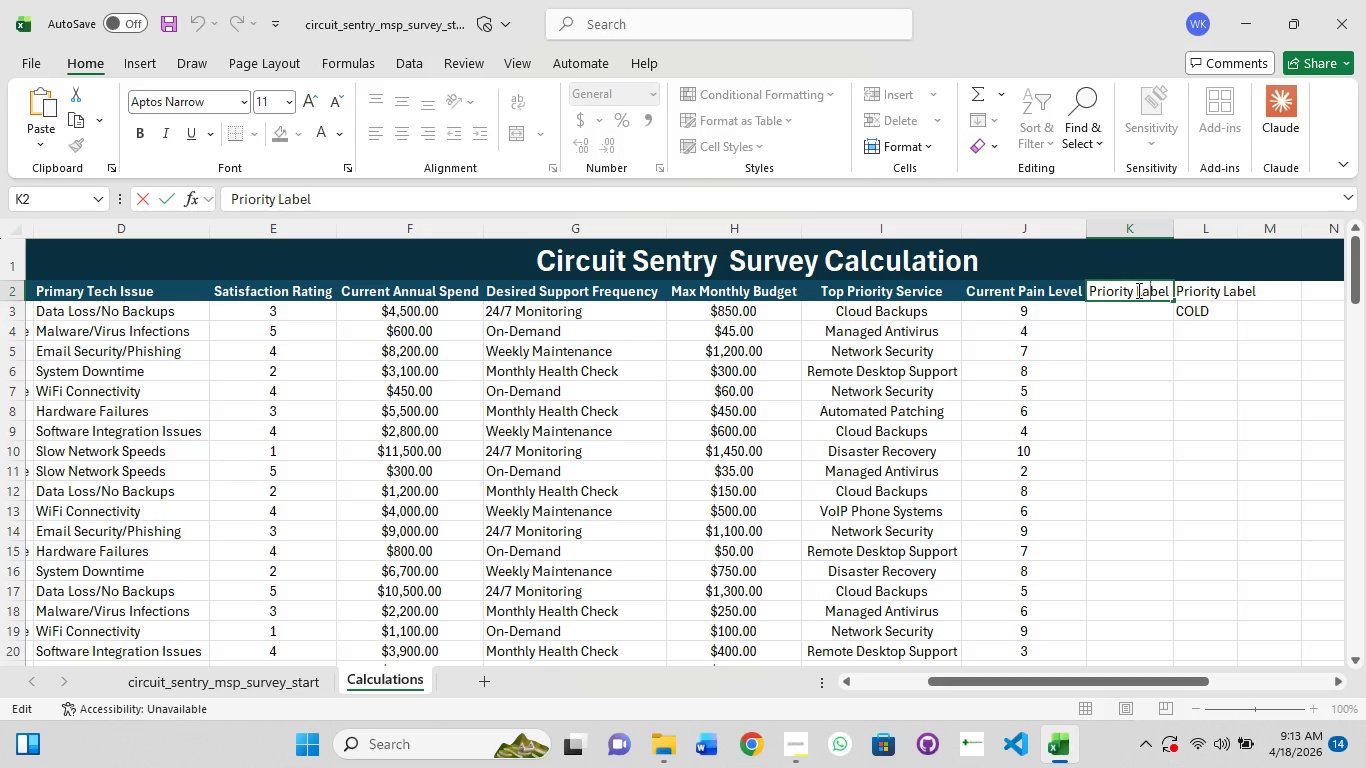 
key(ArrowRight)
 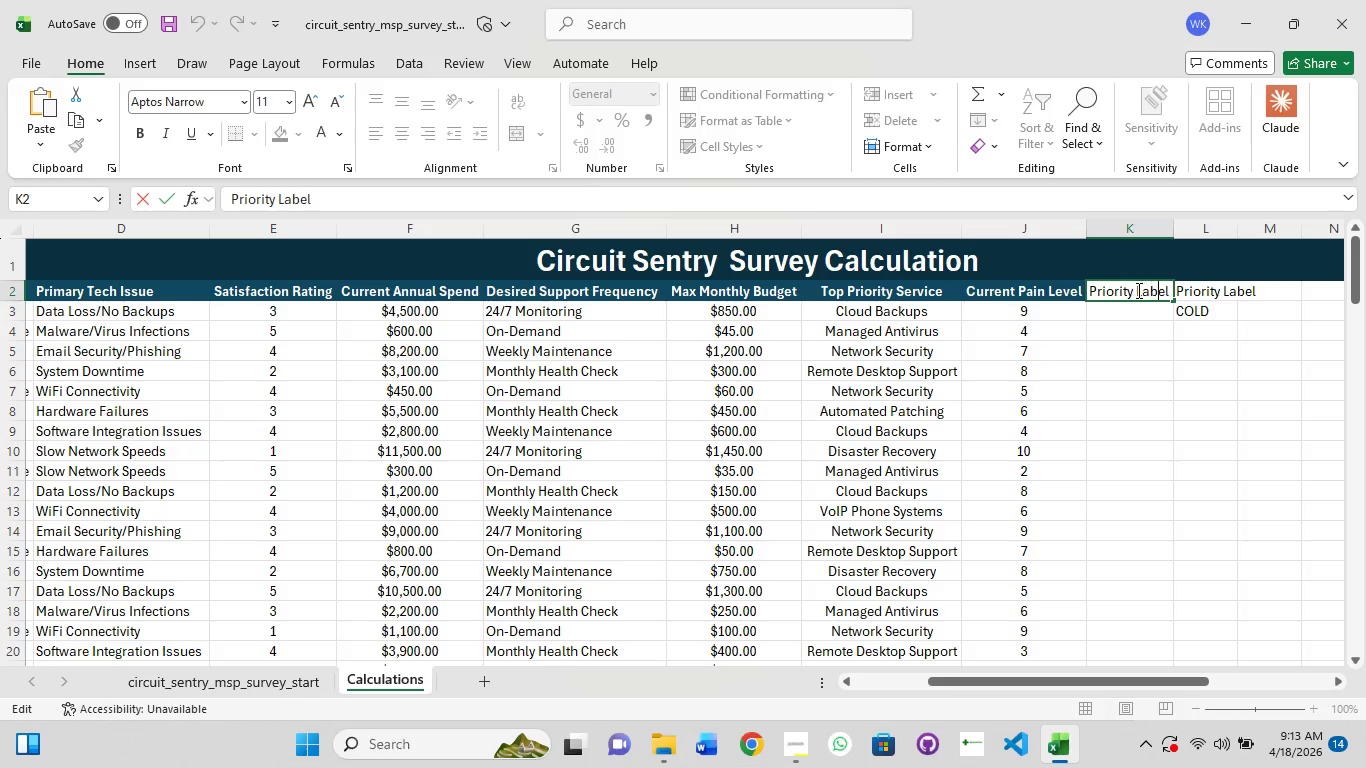 
key(ArrowRight)
 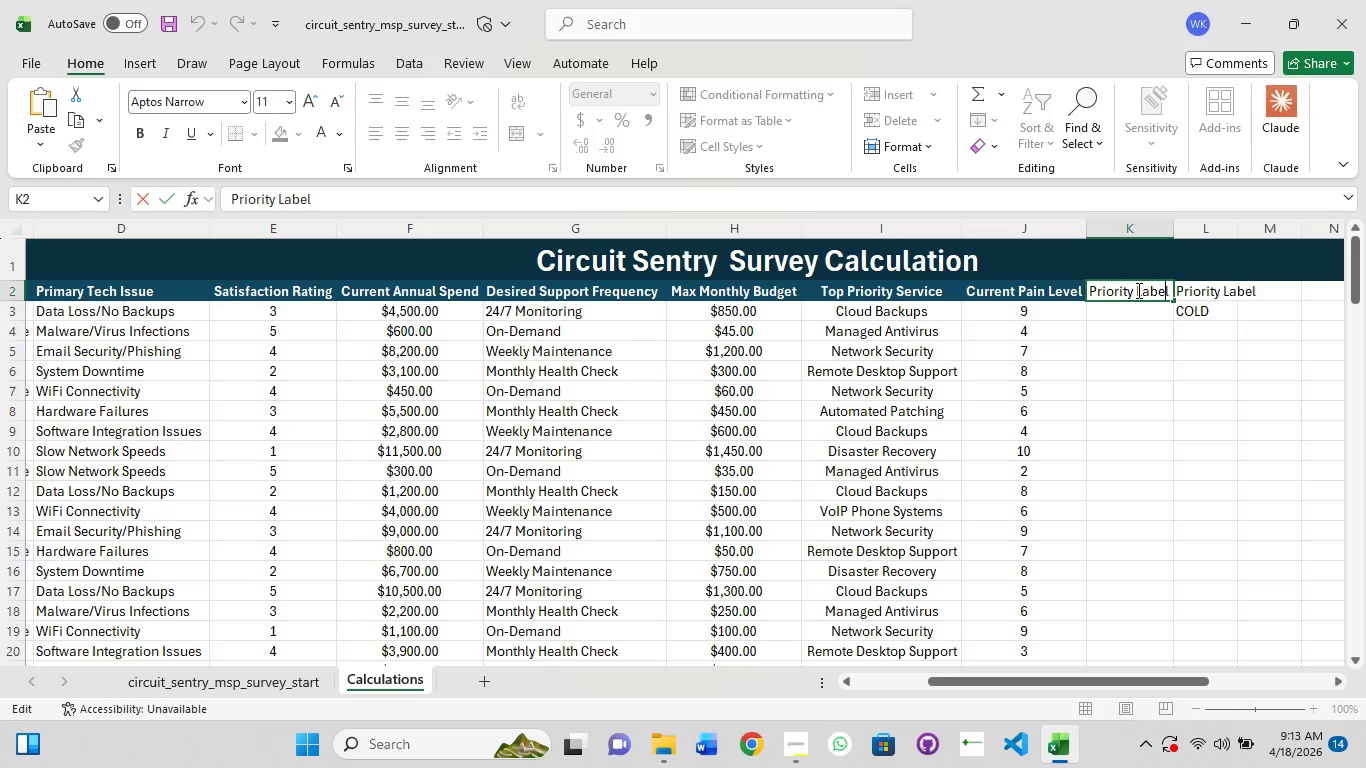 
key(ArrowRight)
 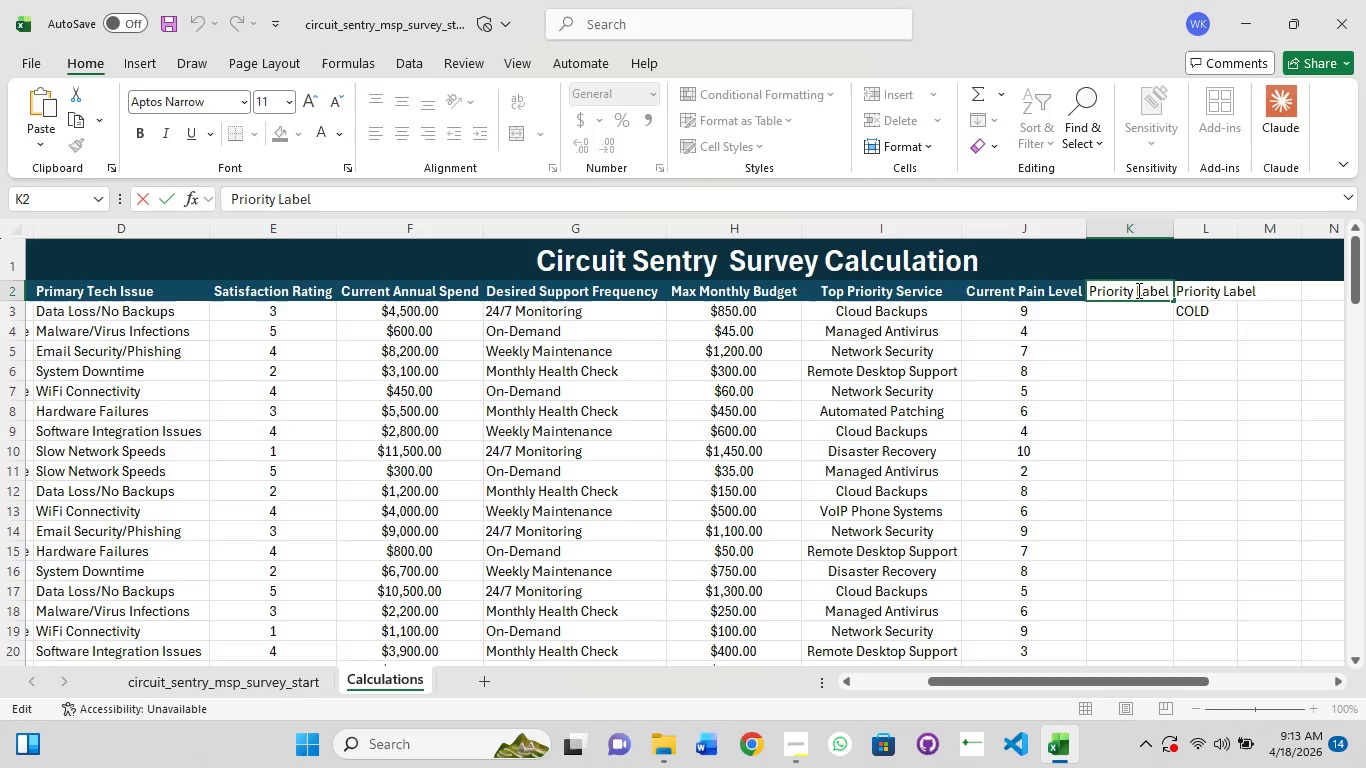 
key(ArrowRight)
 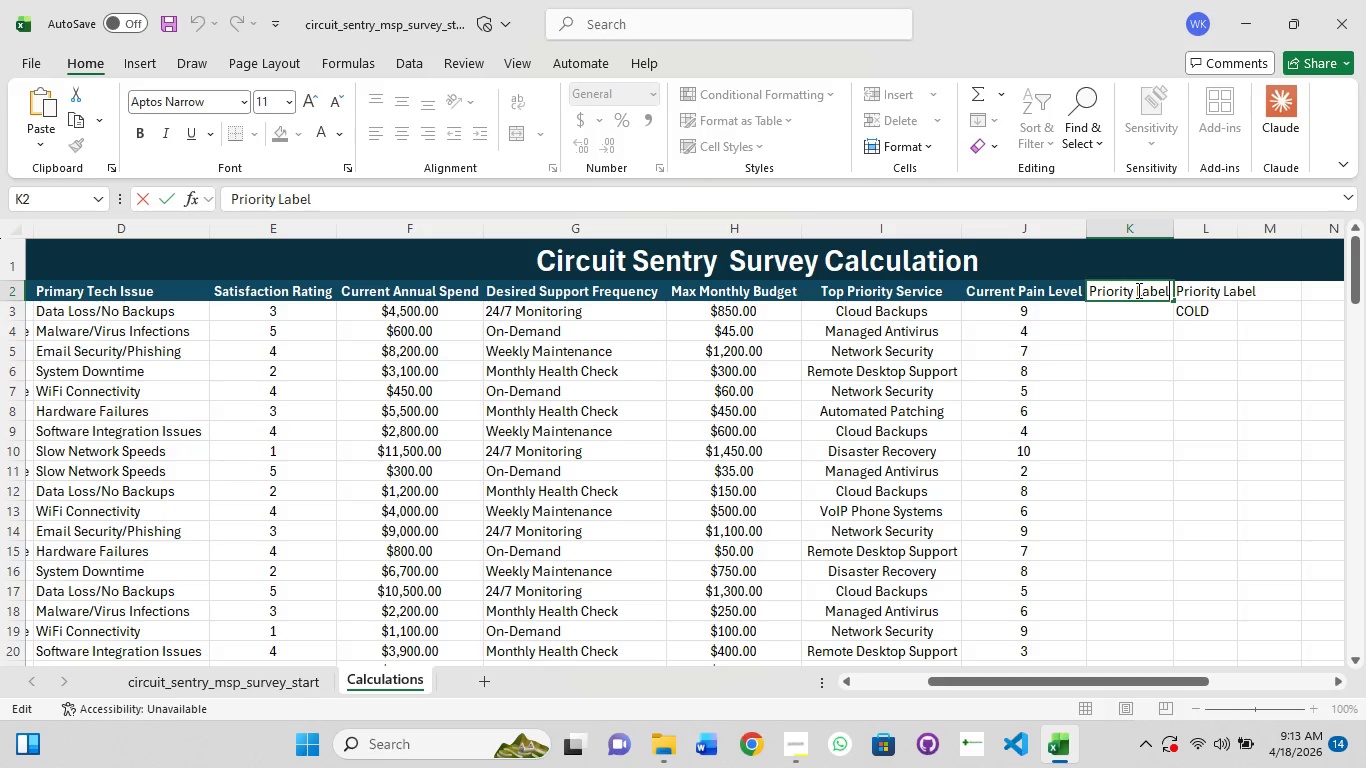 
key(Backspace)
key(Backspace)
key(Backspace)
key(Backspace)
key(Backspace)
type(Score)
 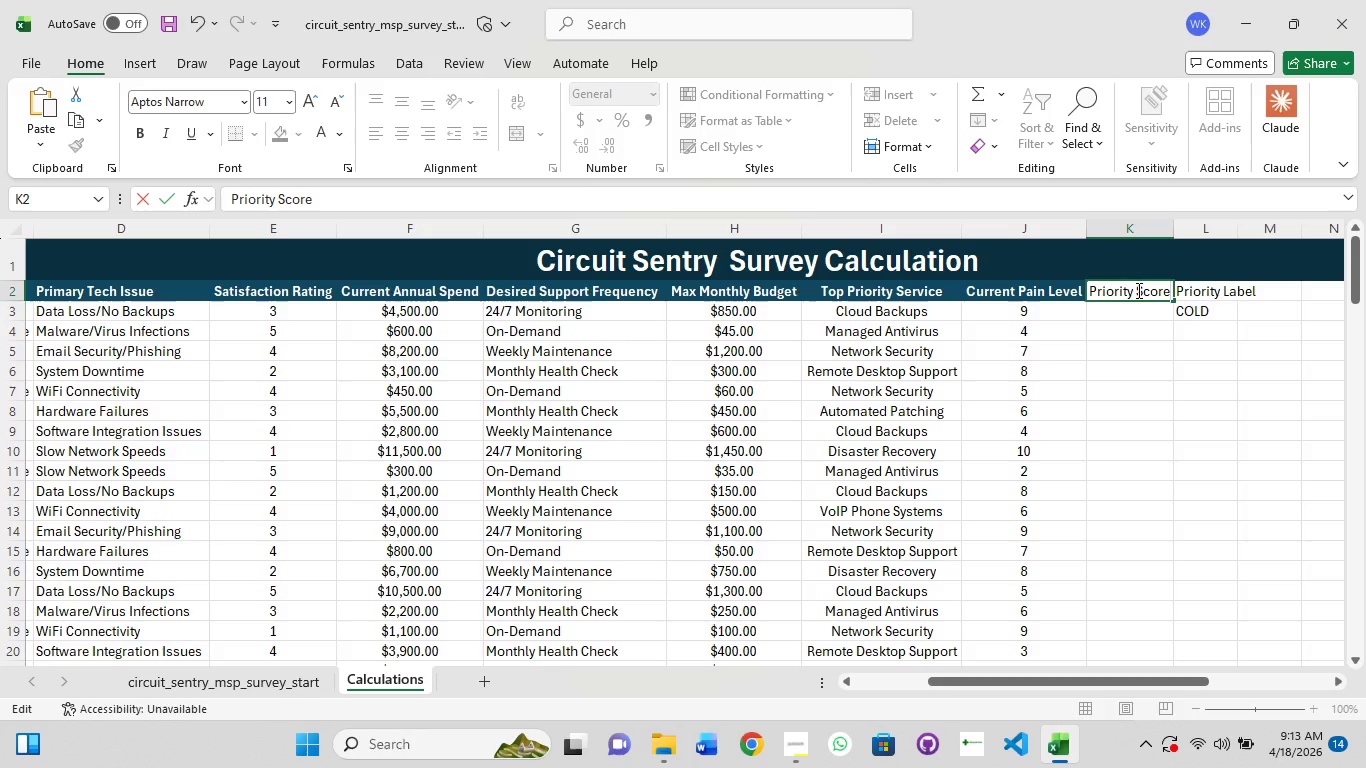 
key(Enter)
 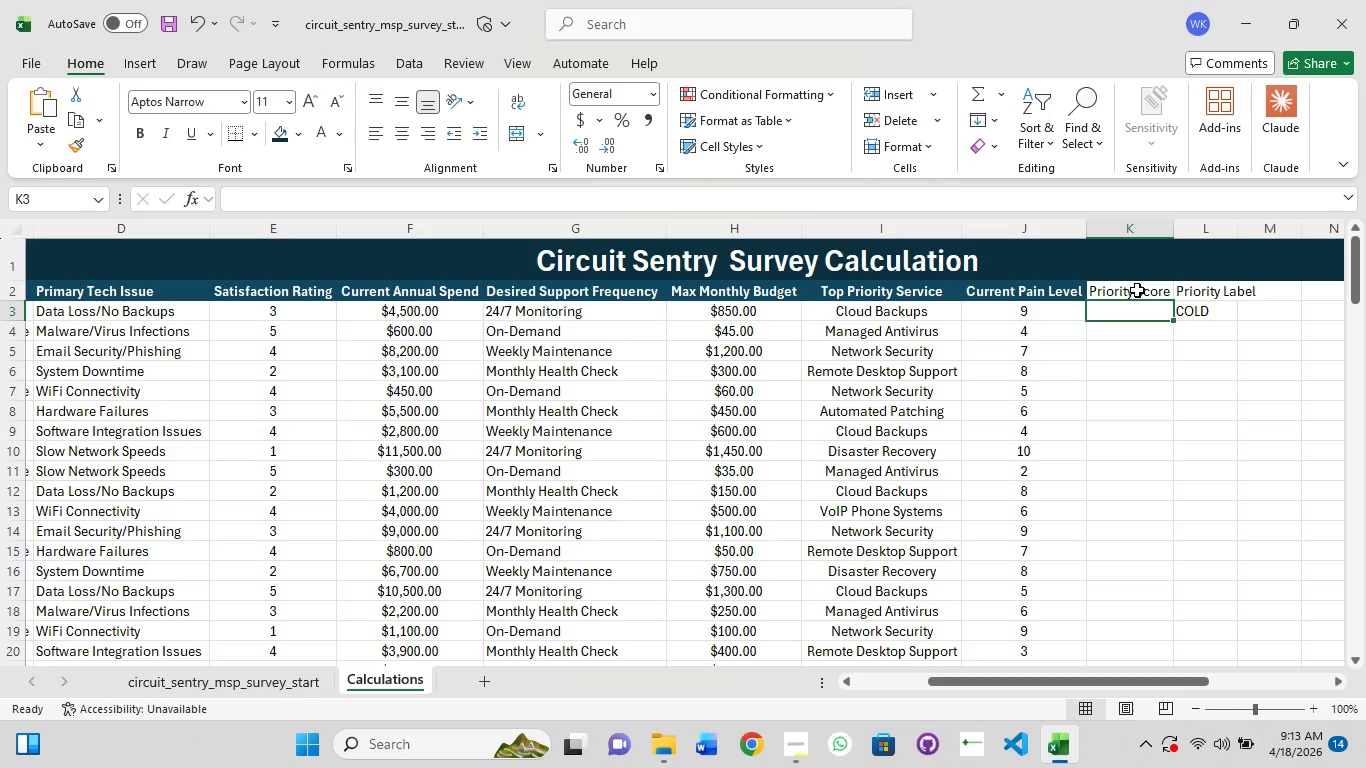 
left_click([1137, 290])
 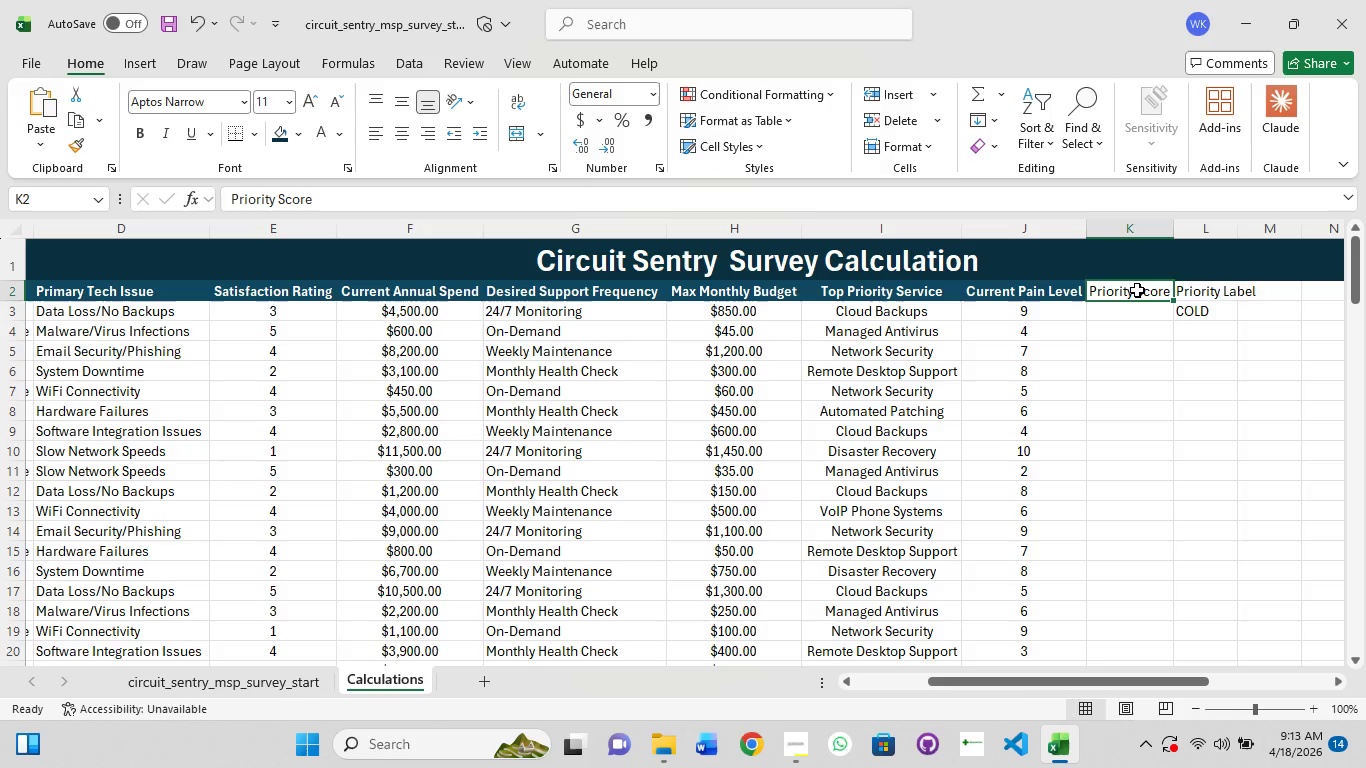 
hold_key(key=ShiftLeft, duration=1.39)
left_click([1239, 296])
 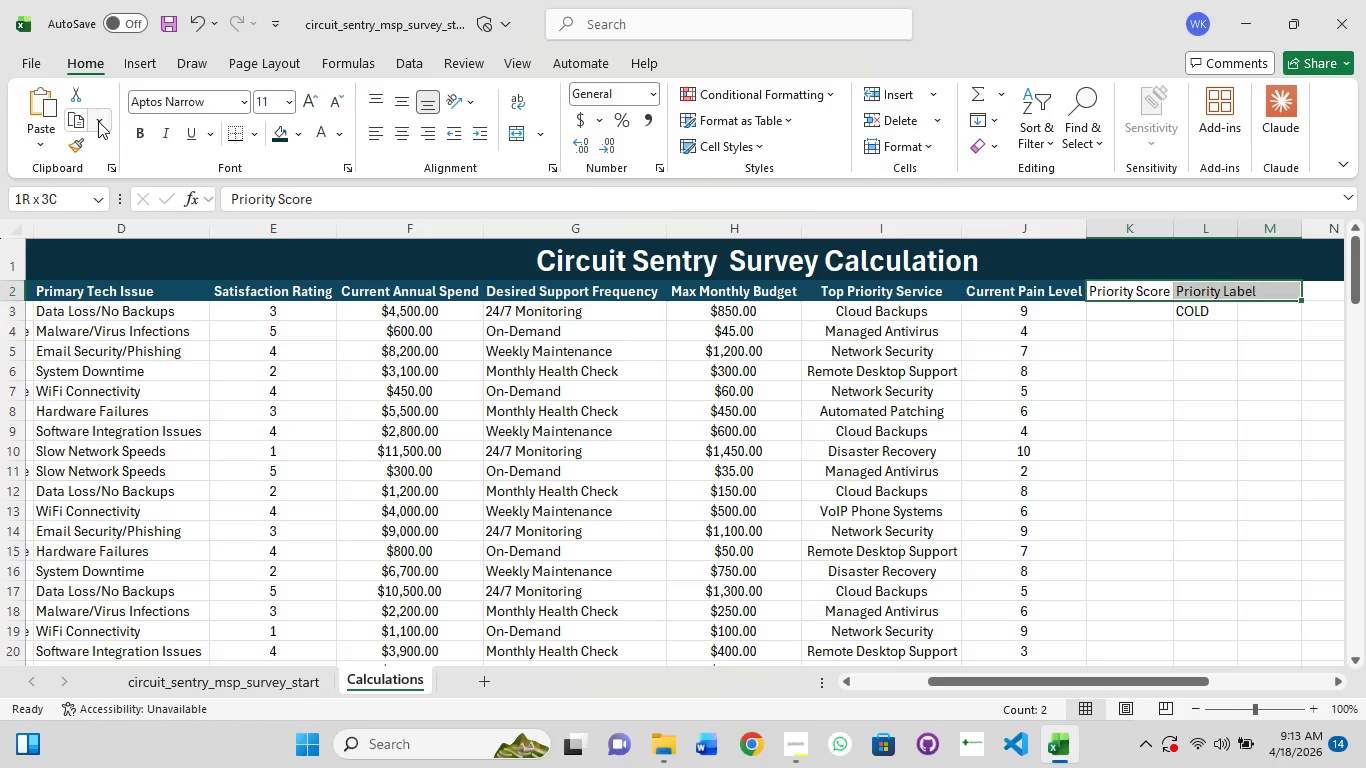 
left_click([140, 138])
 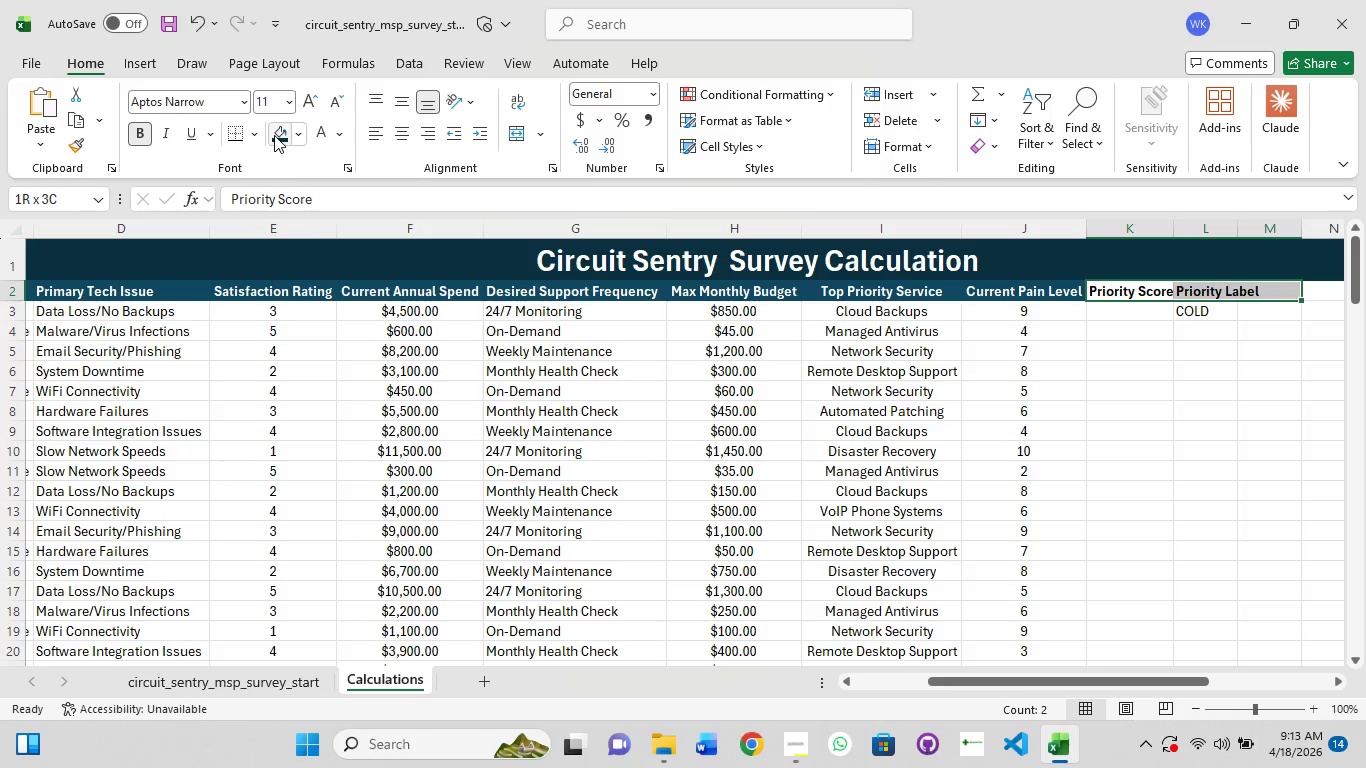 
left_click([274, 135])
 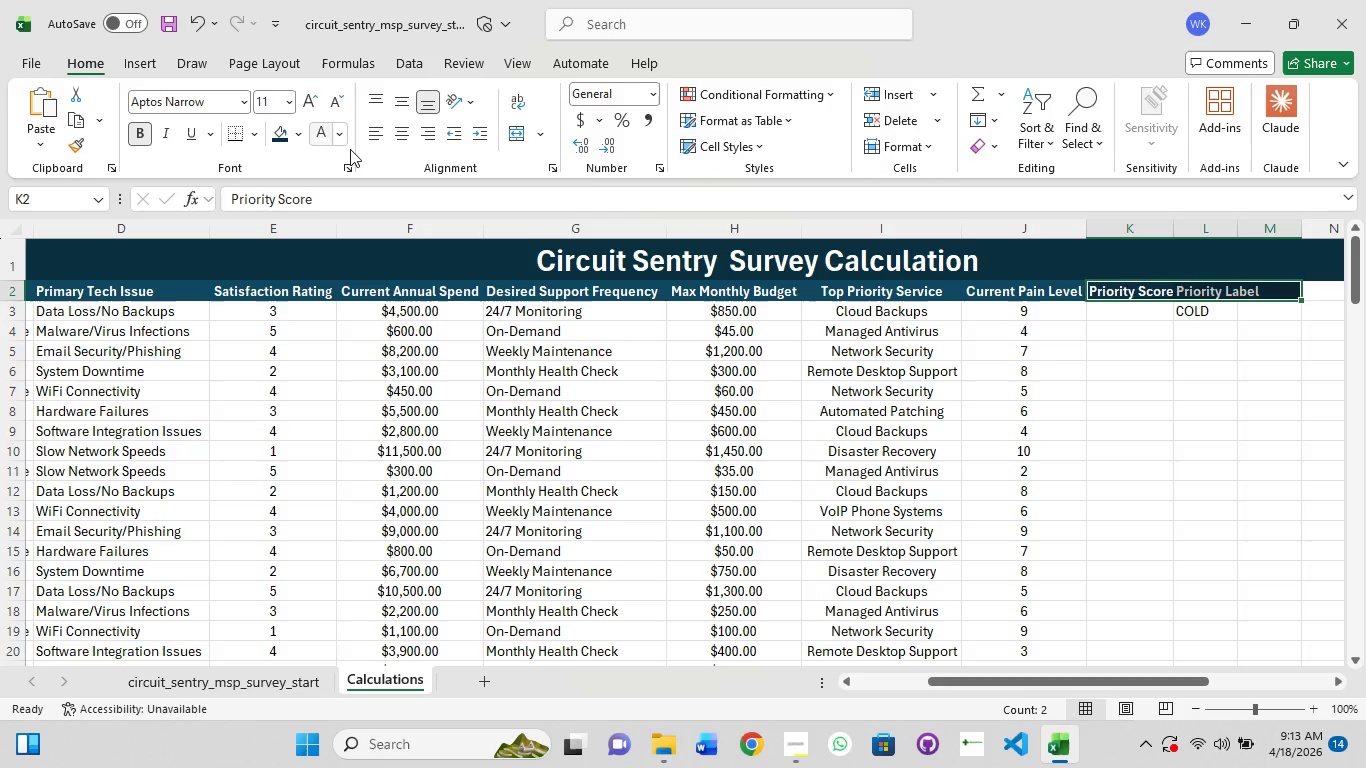 
left_click([1133, 383])
 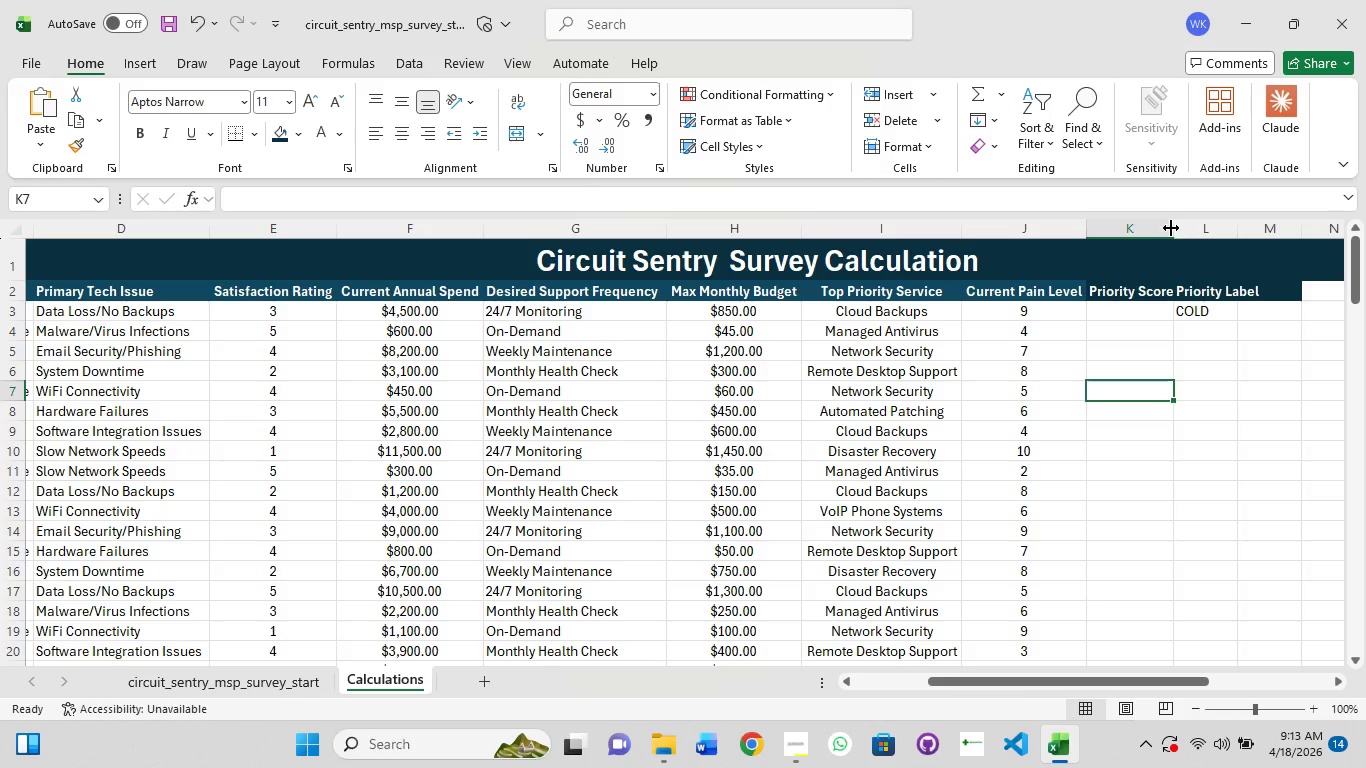 
left_click([1171, 228])
 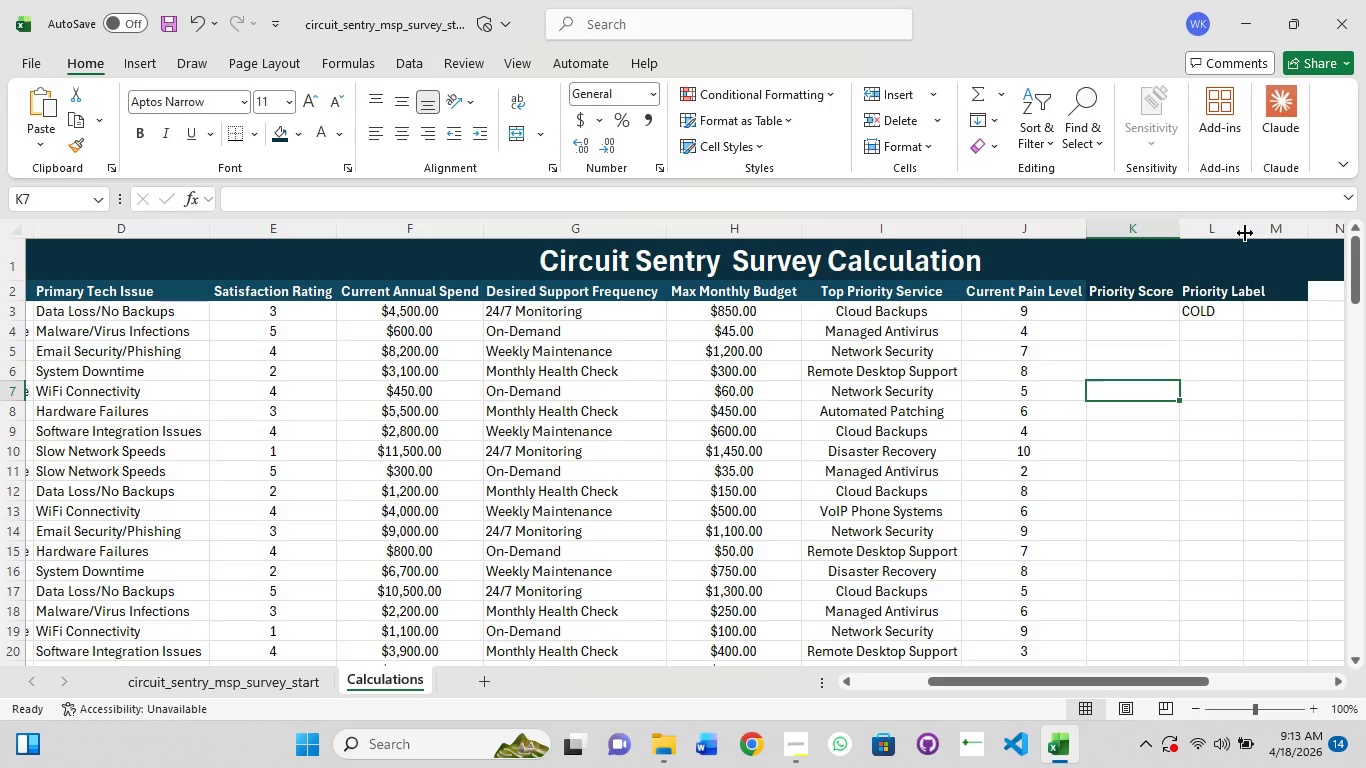 
double_click([1242, 233])
 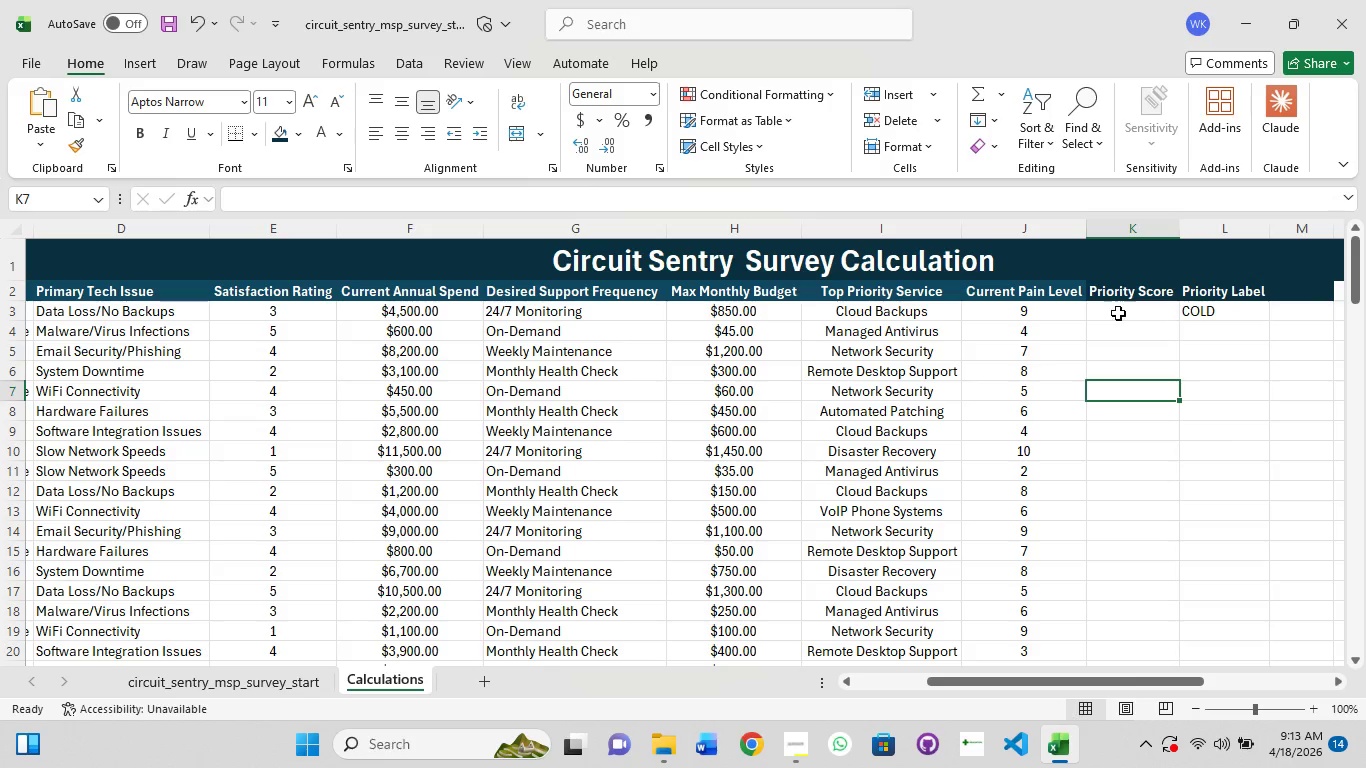 
left_click([1123, 311])
 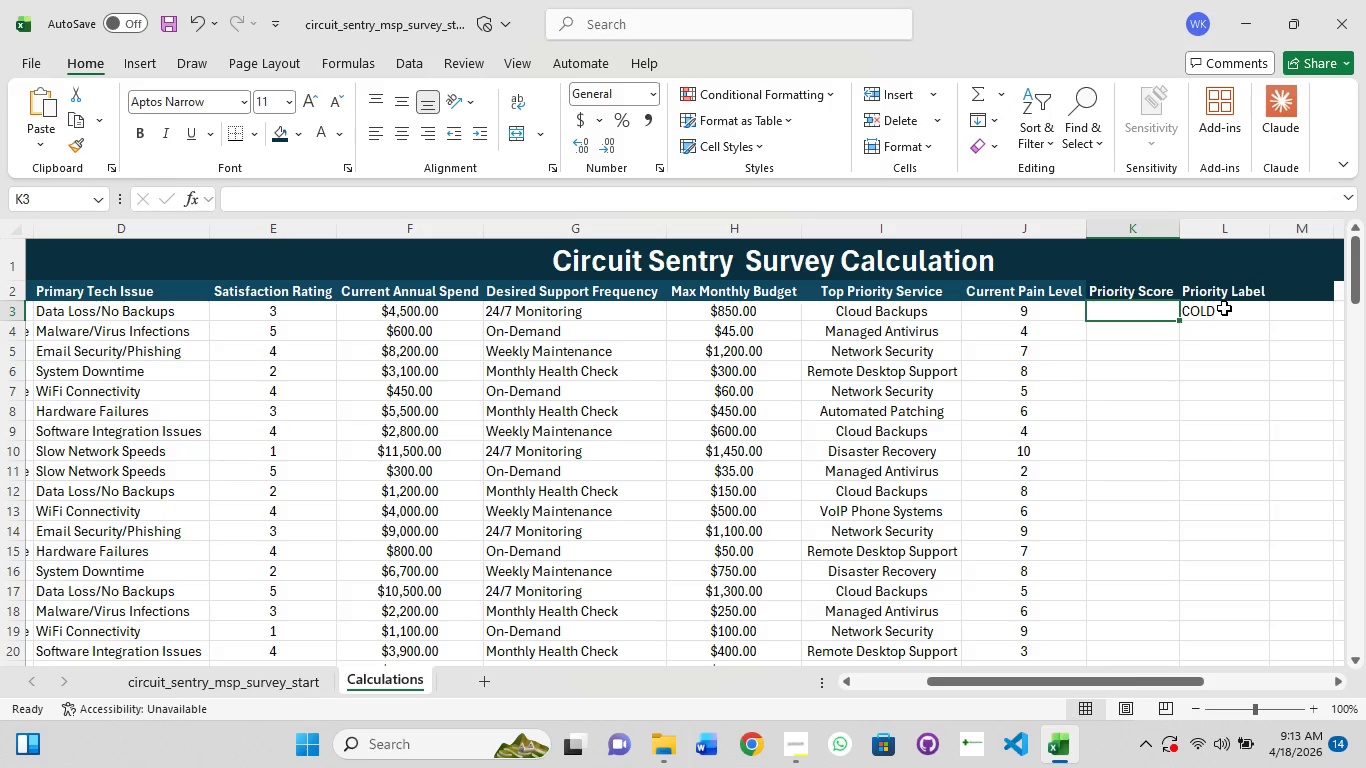 
left_click([1224, 308])
 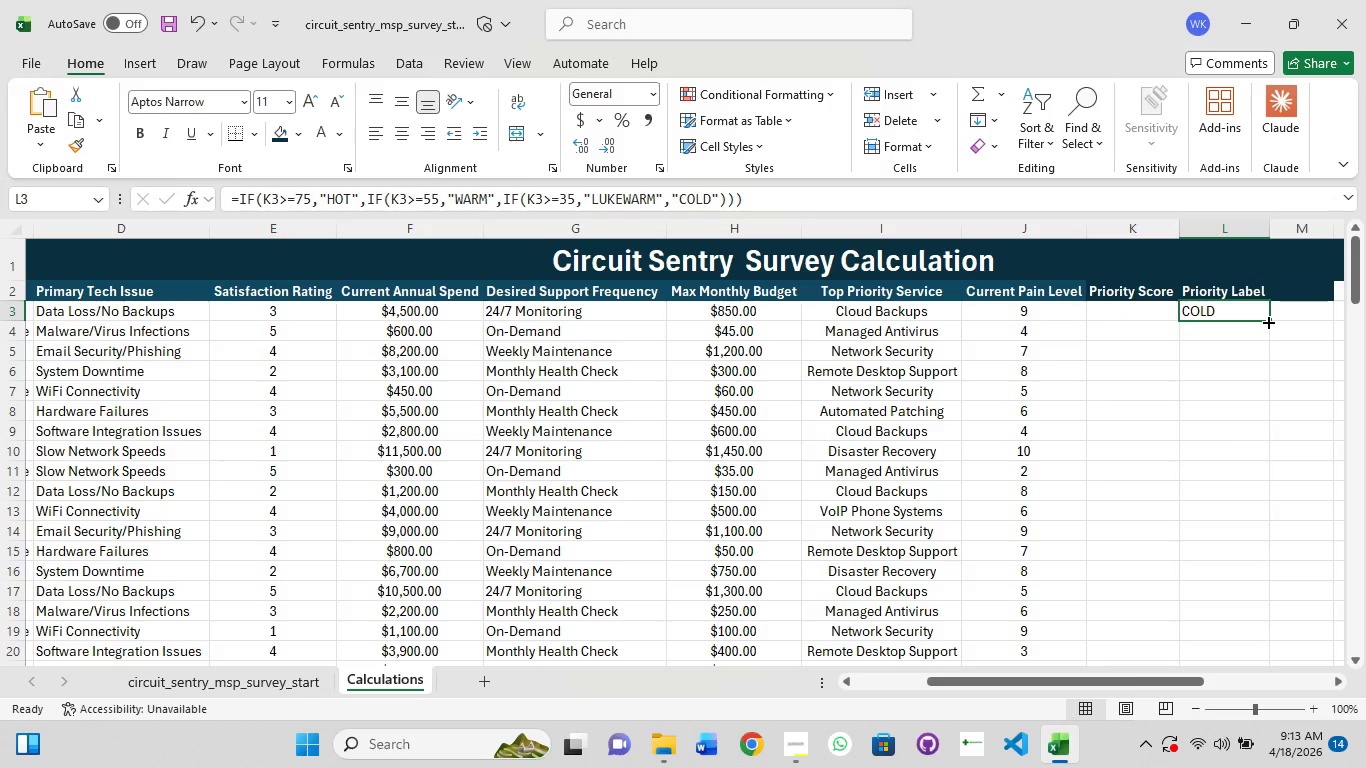 
left_click_drag(start_coordinate=[1267, 321], to_coordinate=[1264, 573])
 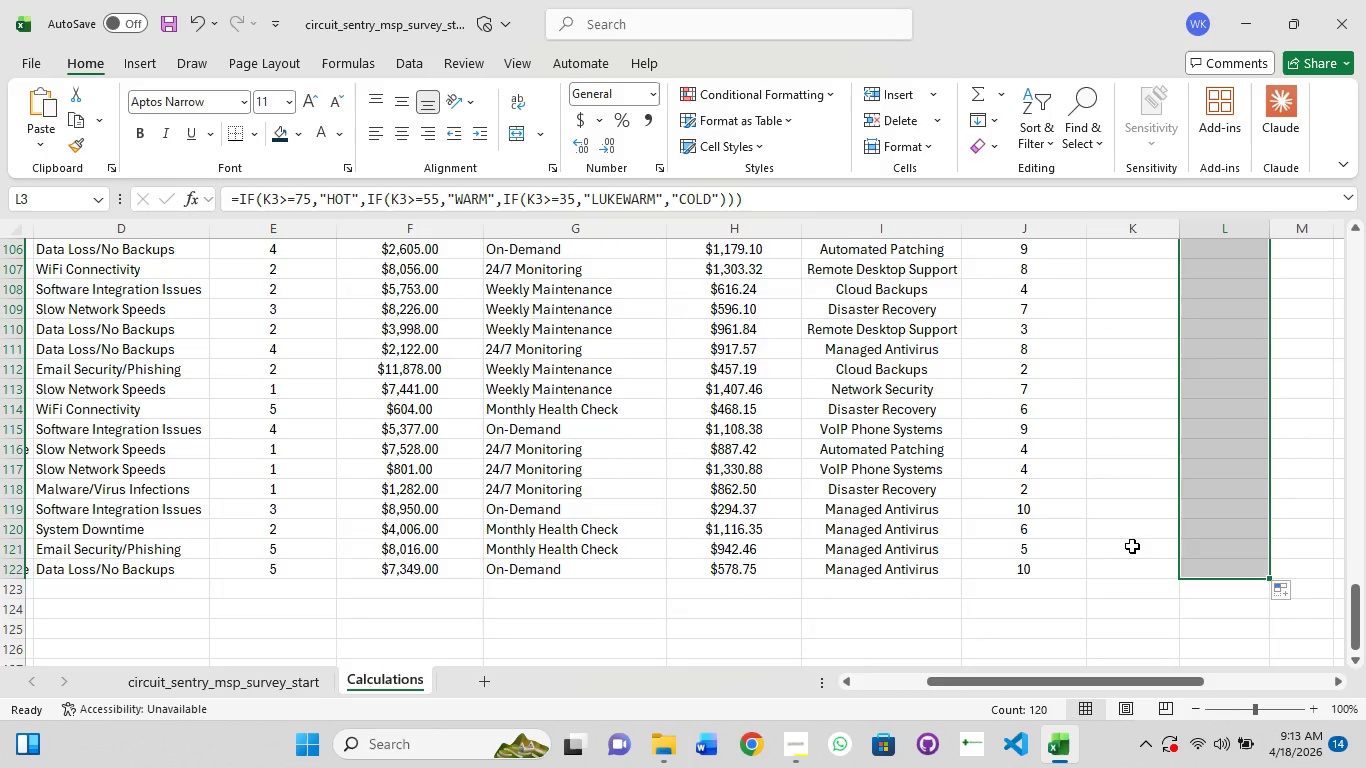 
scroll: coordinate [1137, 541], scroll_direction: up, amount: 40.0
 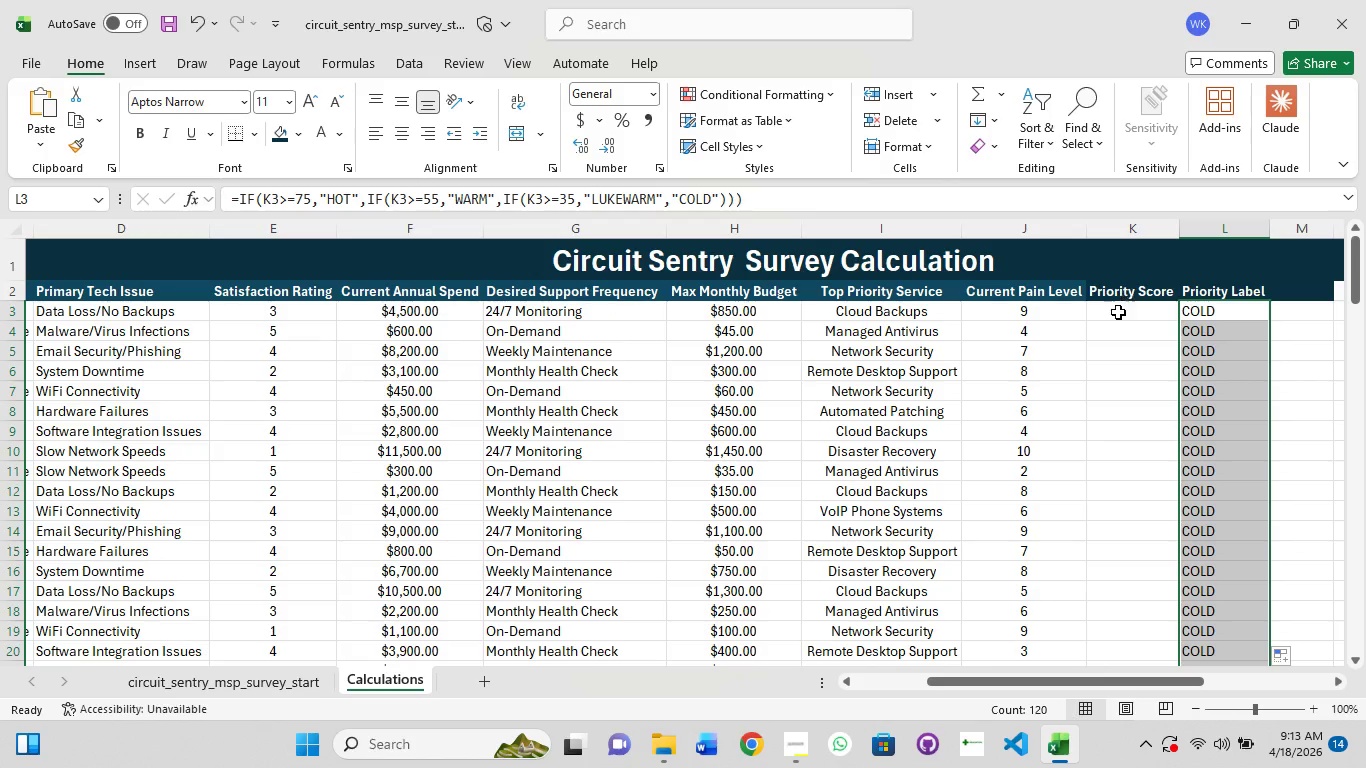 
left_click([1118, 312])
 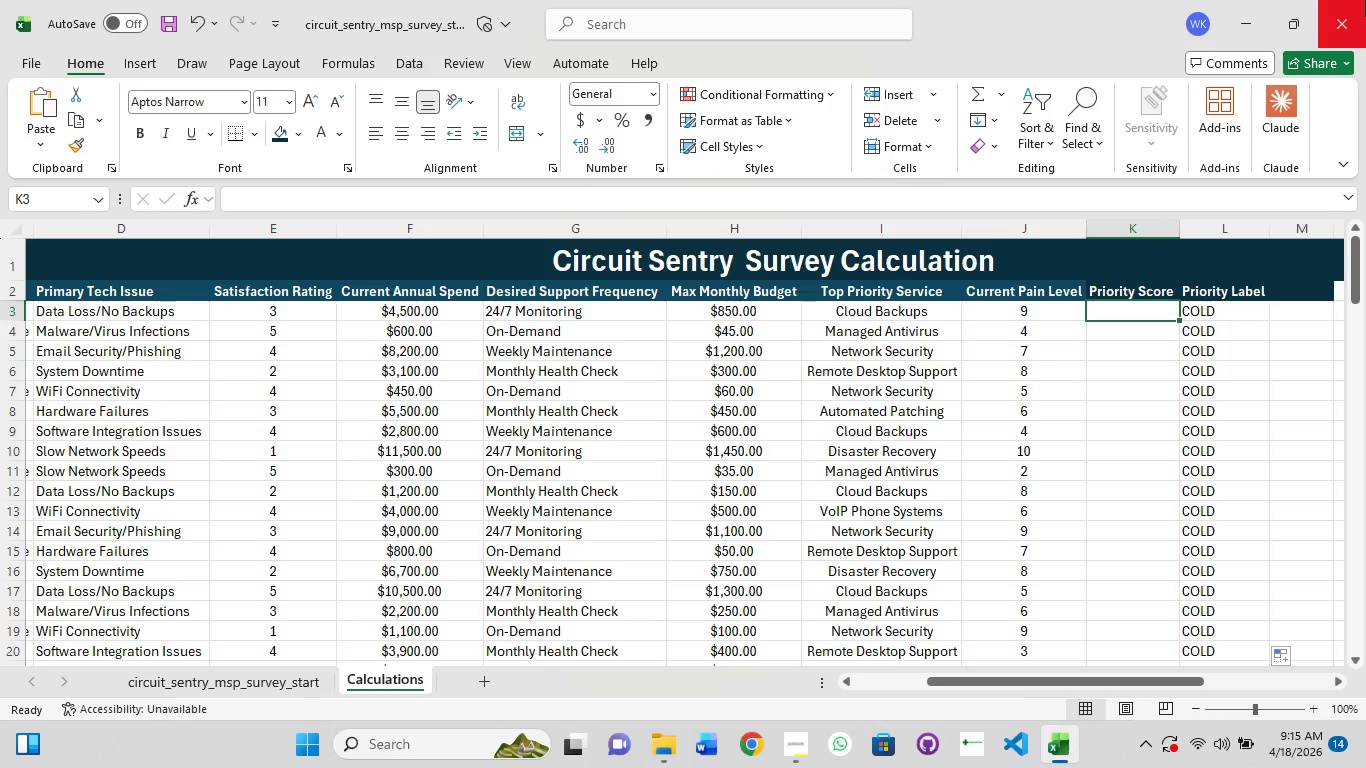 
wait(98.0)
 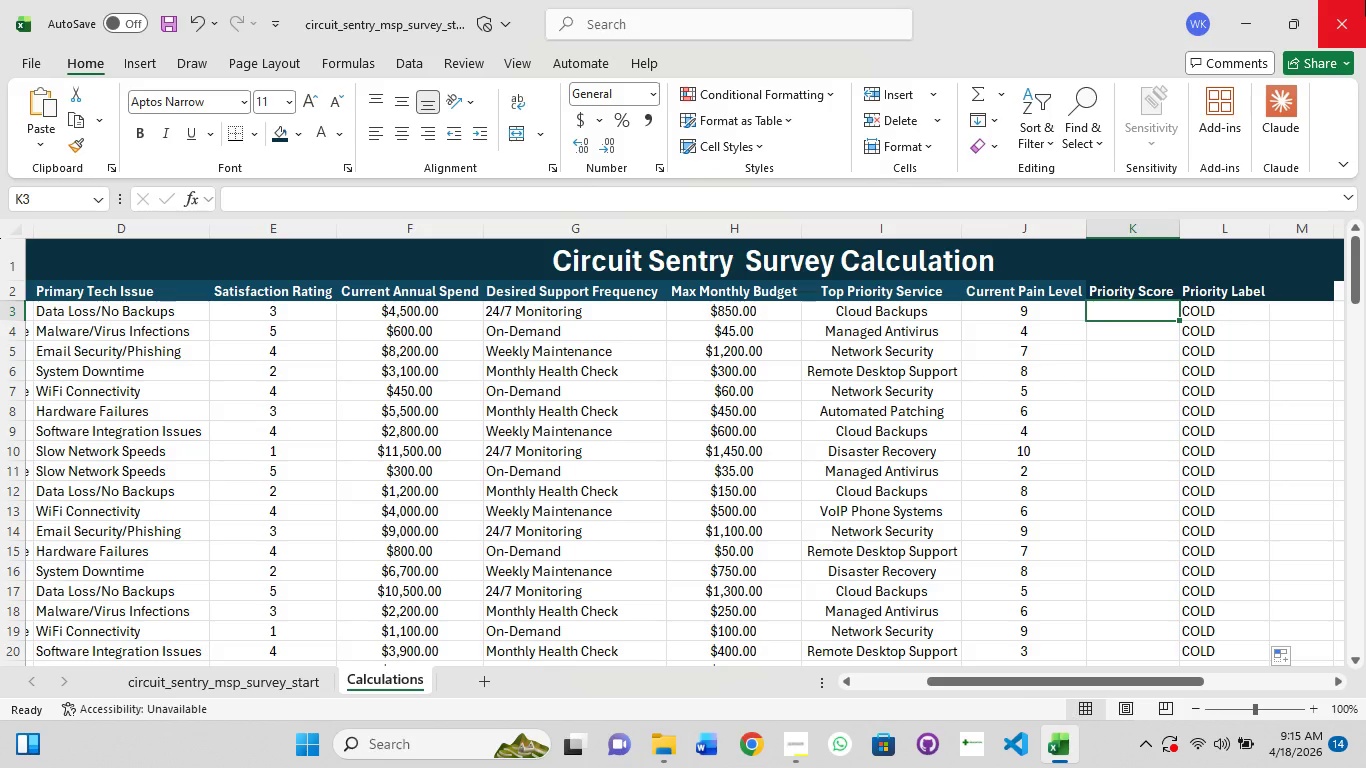 
left_click([318, 200])
 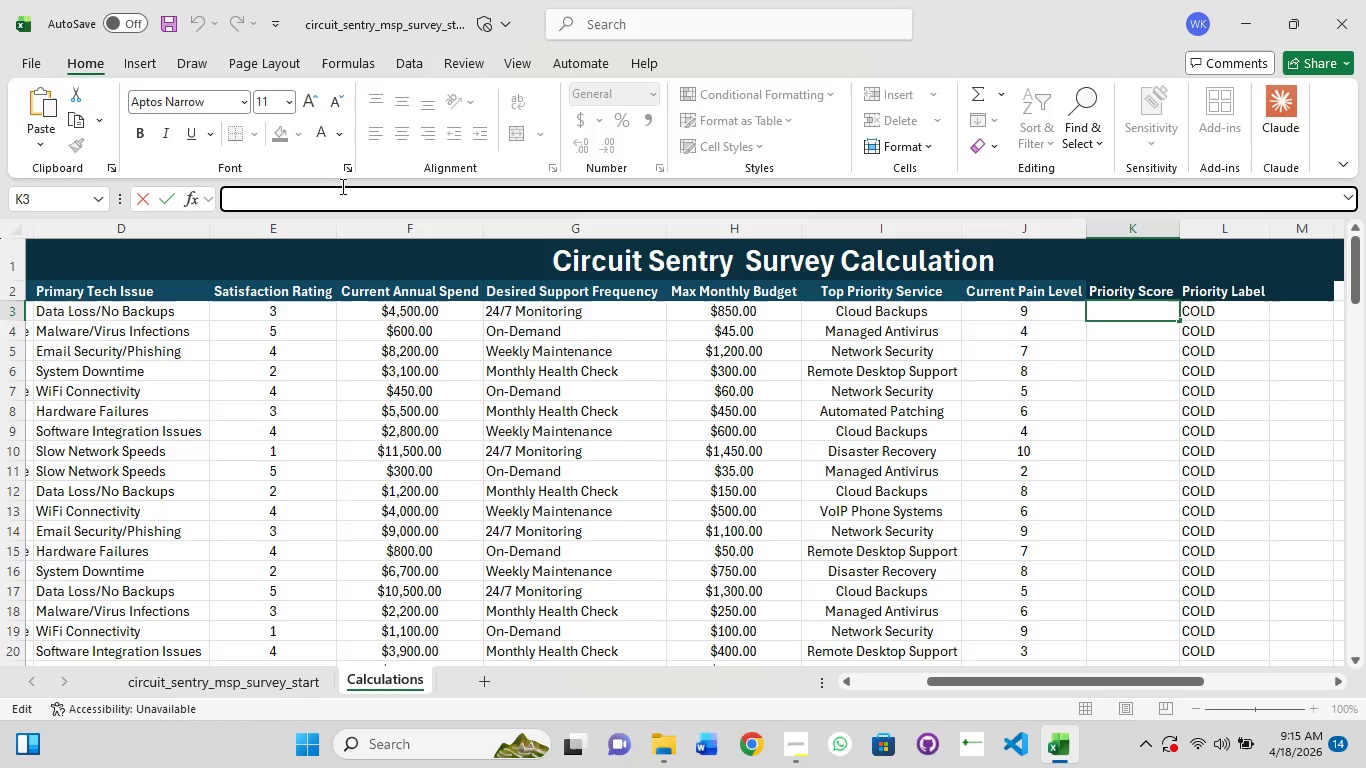 
type(=MIN)
 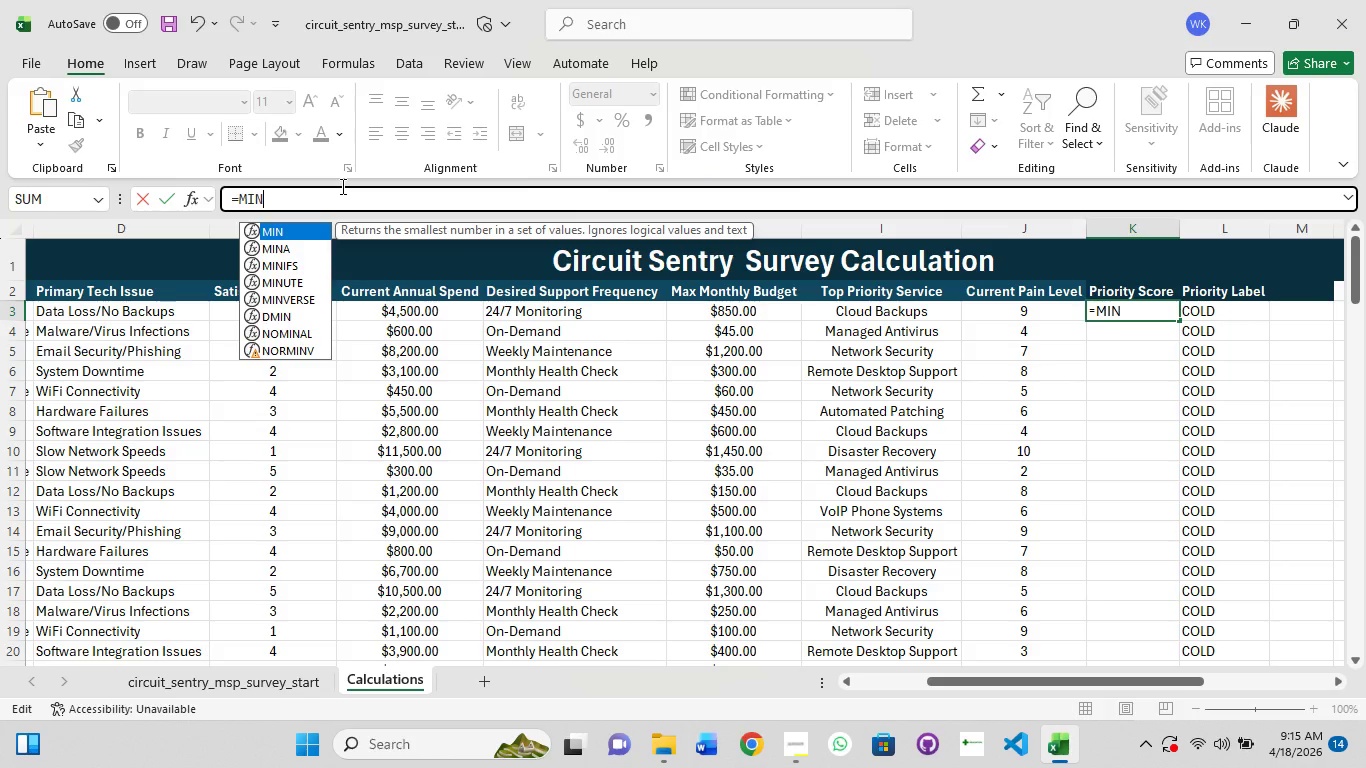 
hold_key(key=ShiftRight, duration=0.97)
 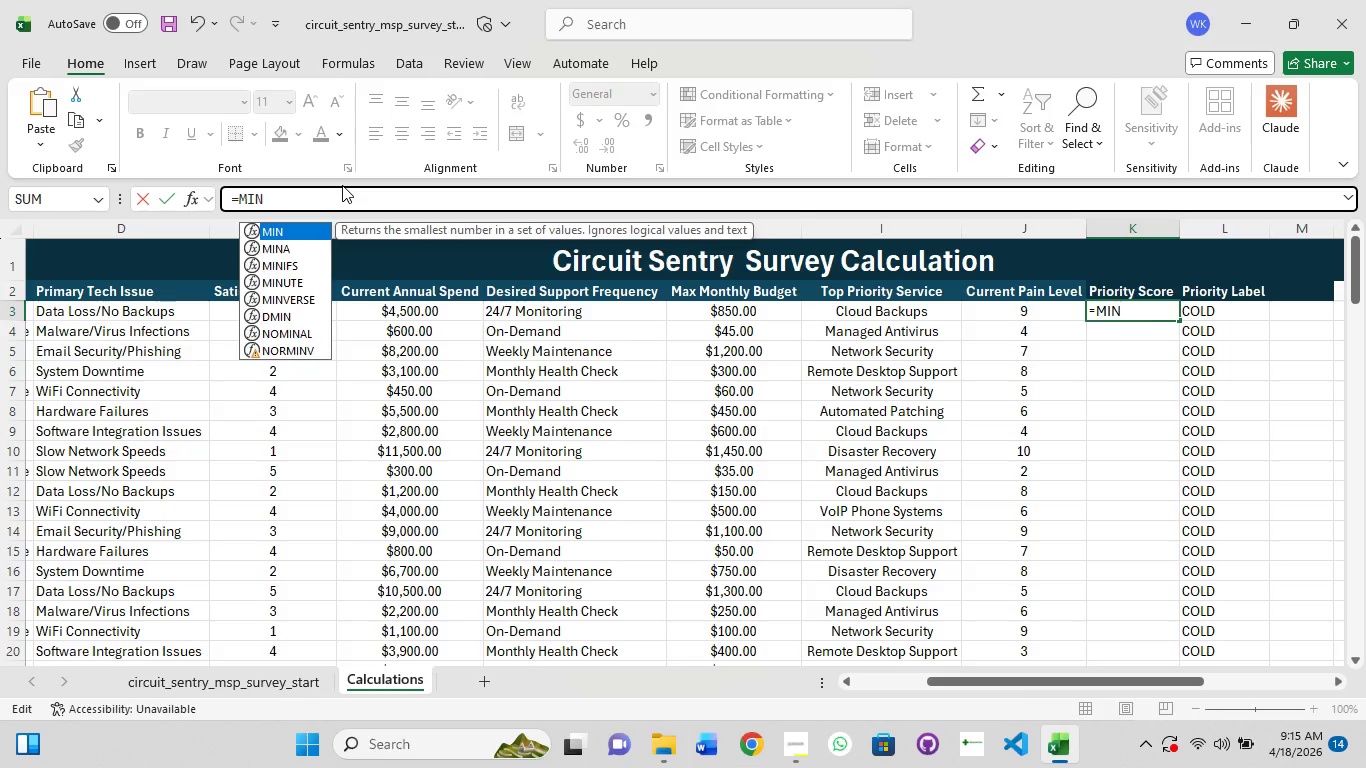 
key(Tab)
type(round)
key(Tab)
type(min)
 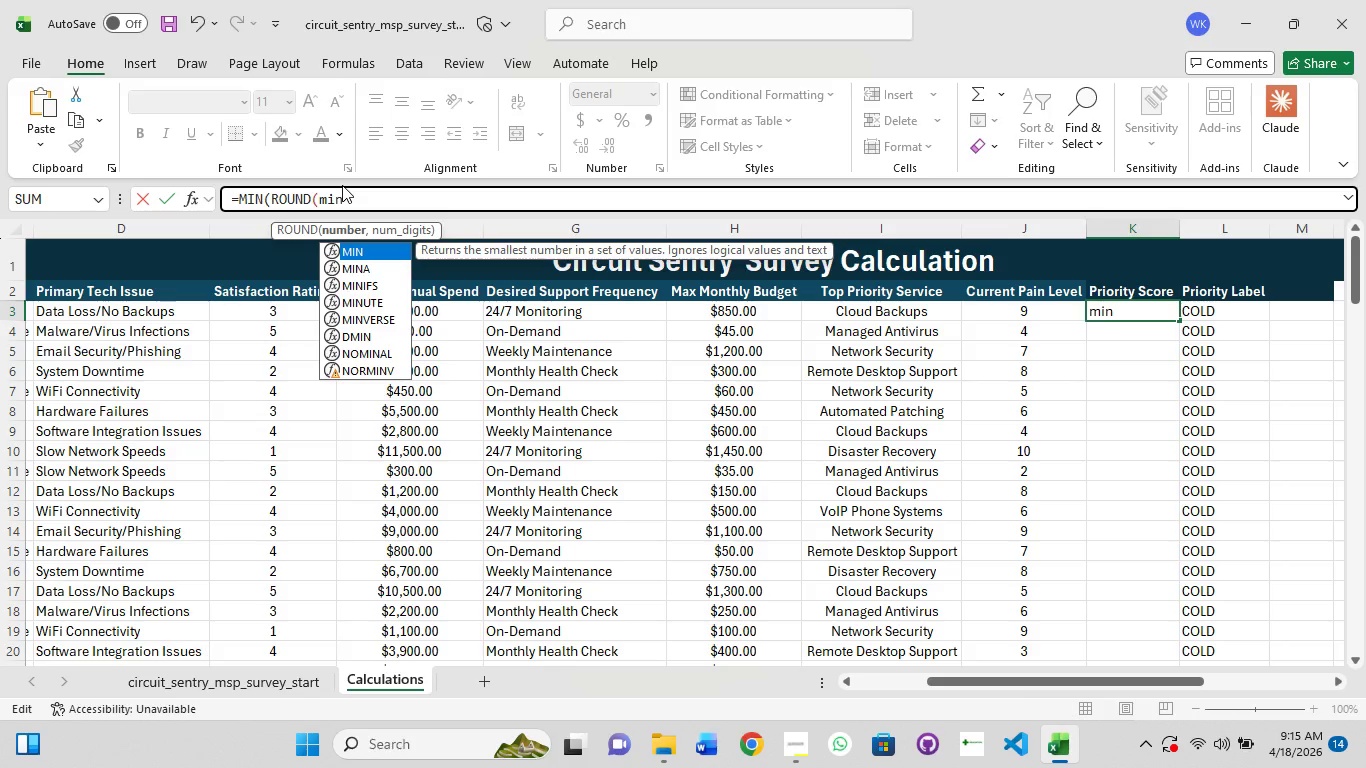 
key(Tab)
 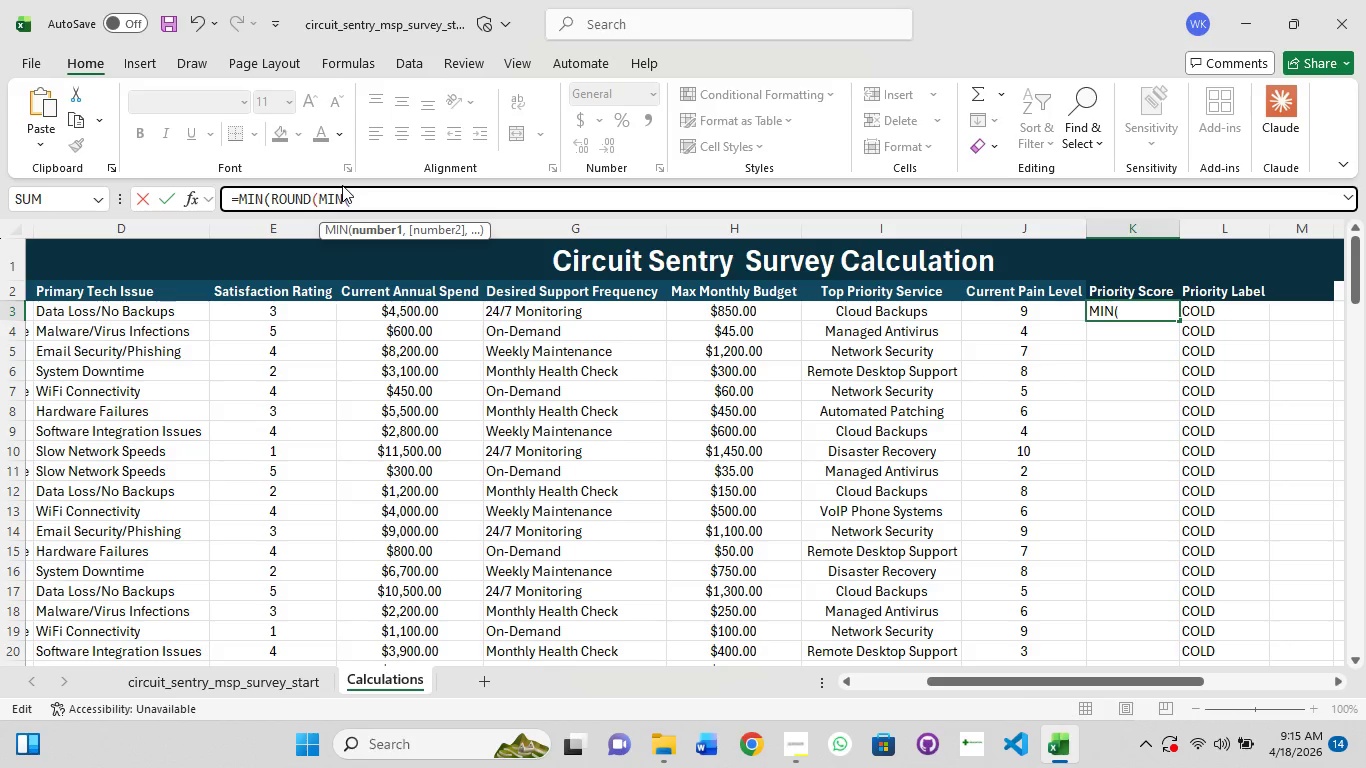 
type(j3,10)
 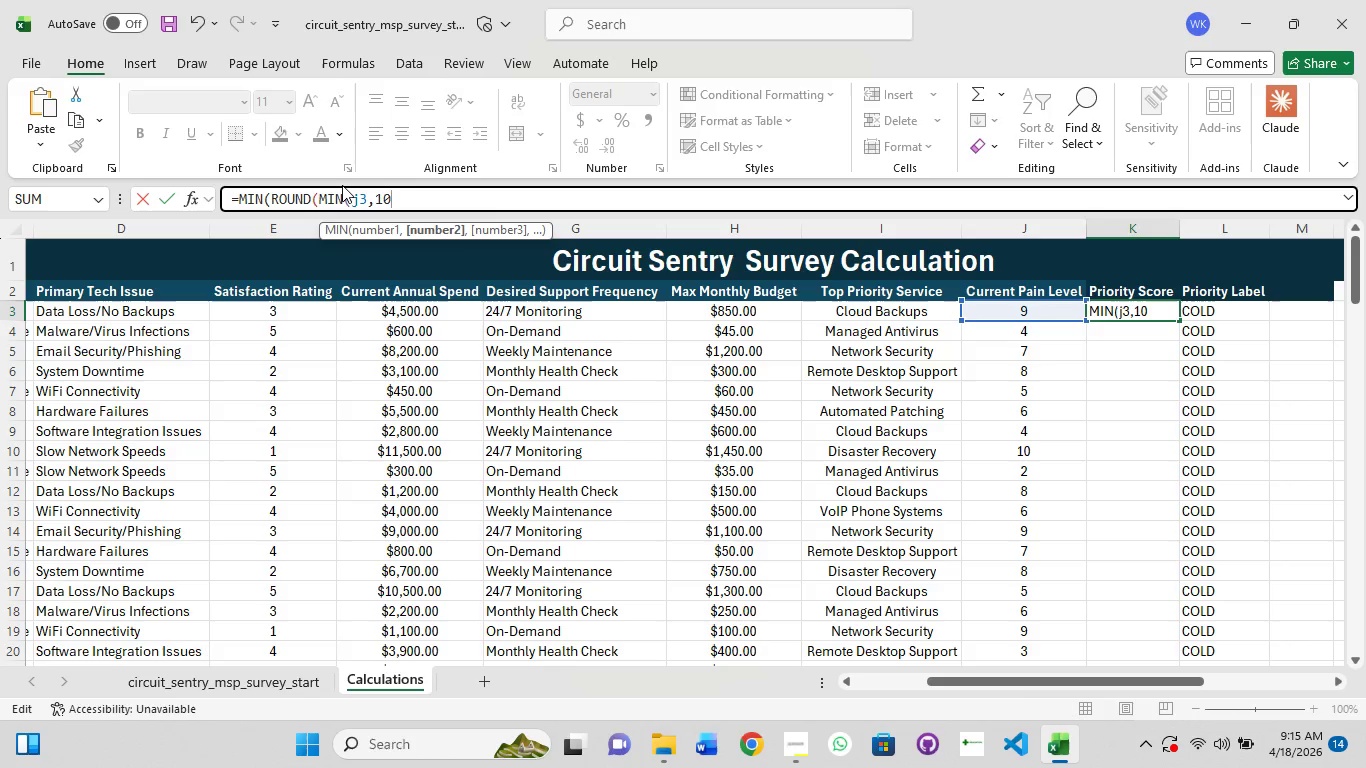 
key(Shift+0)
 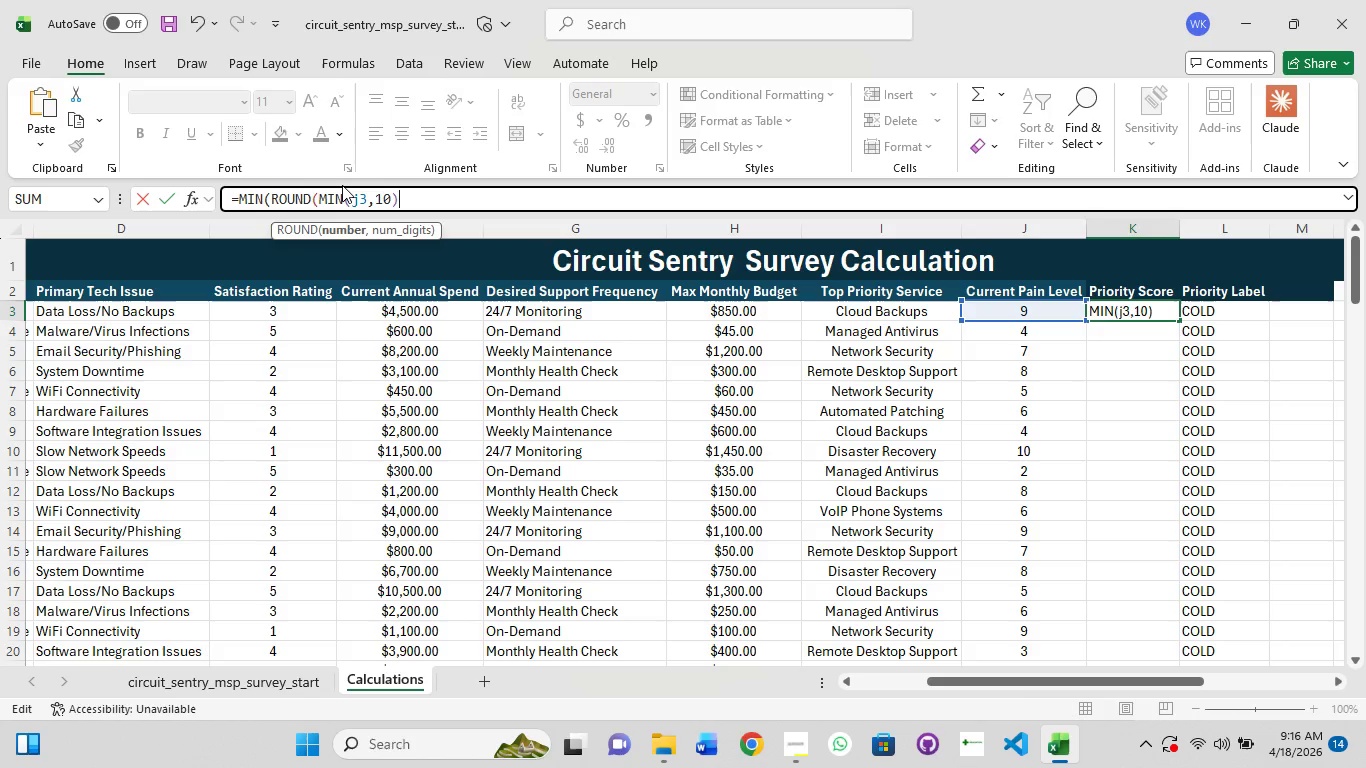 
type(*3+()
 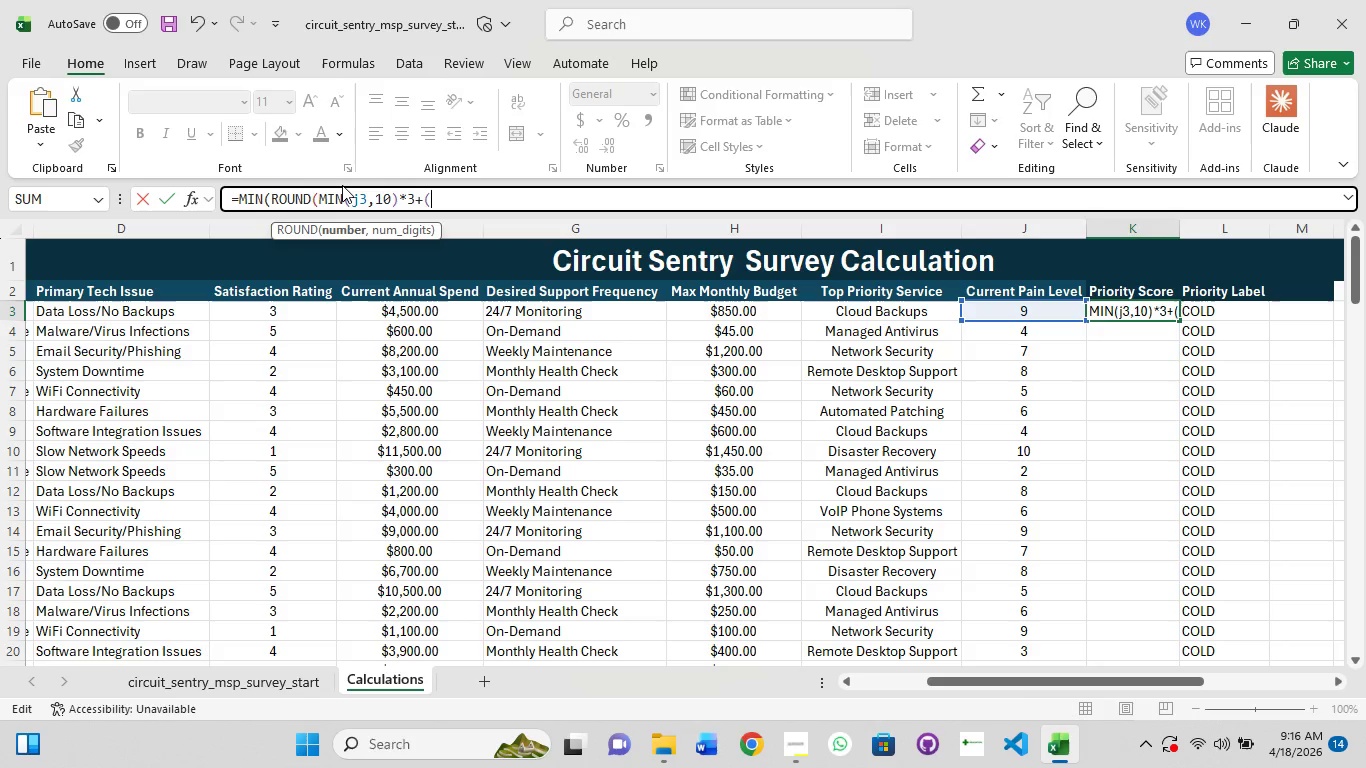 
key(6)
 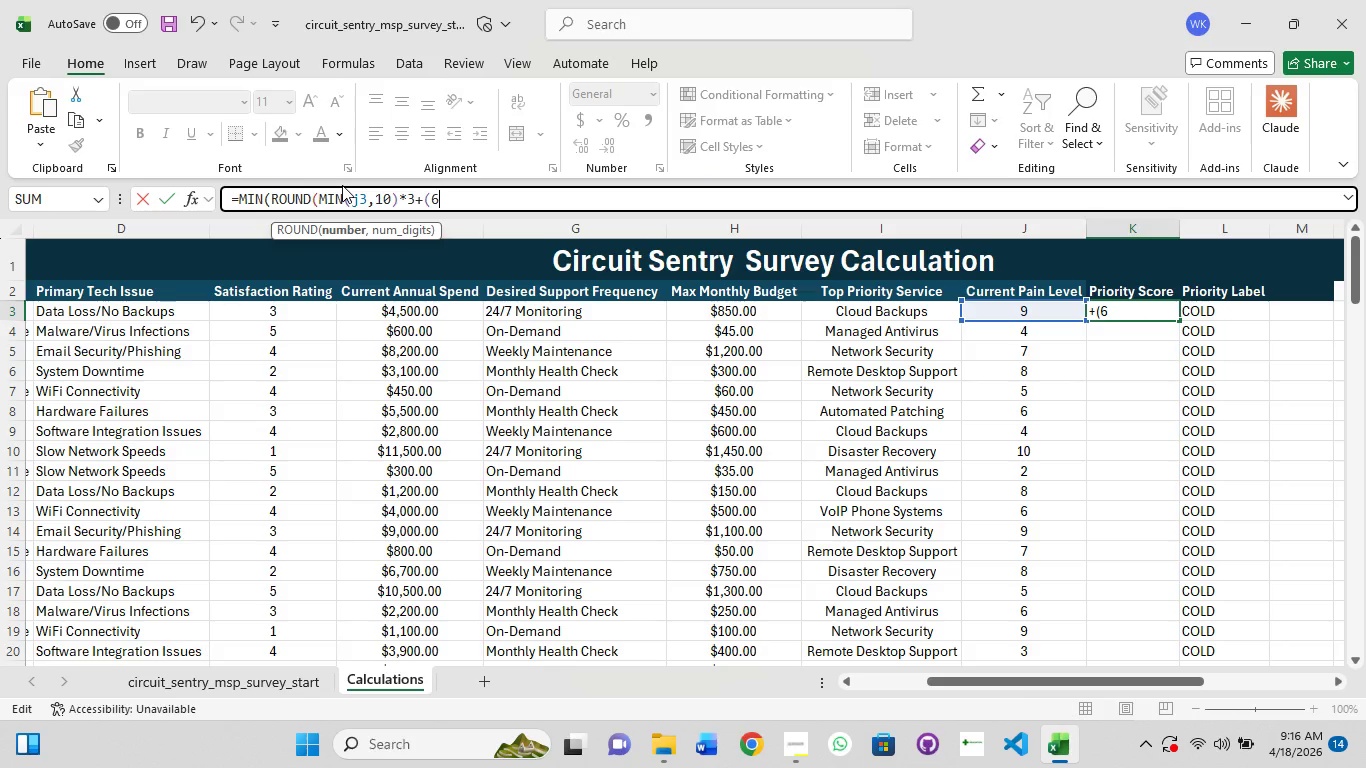 
type(-MIN)
 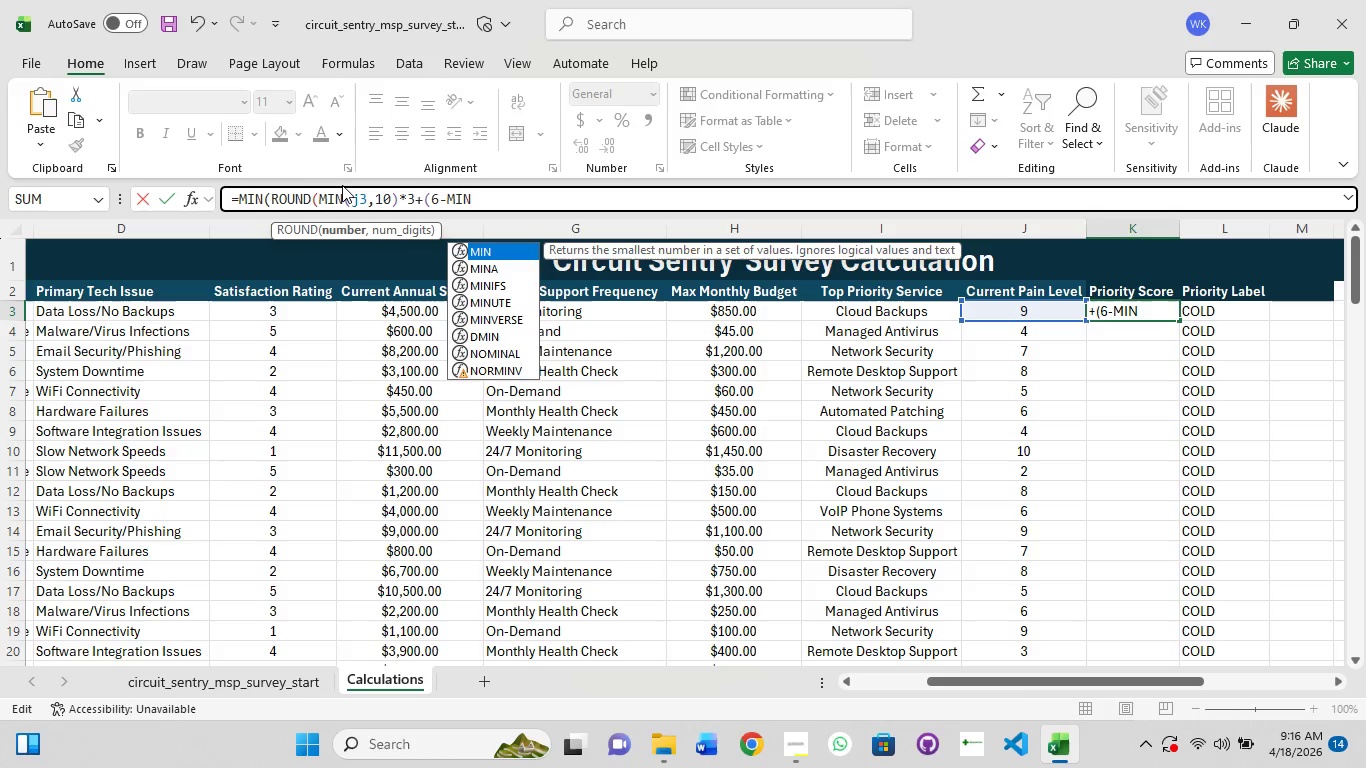 
type((E3,5)
 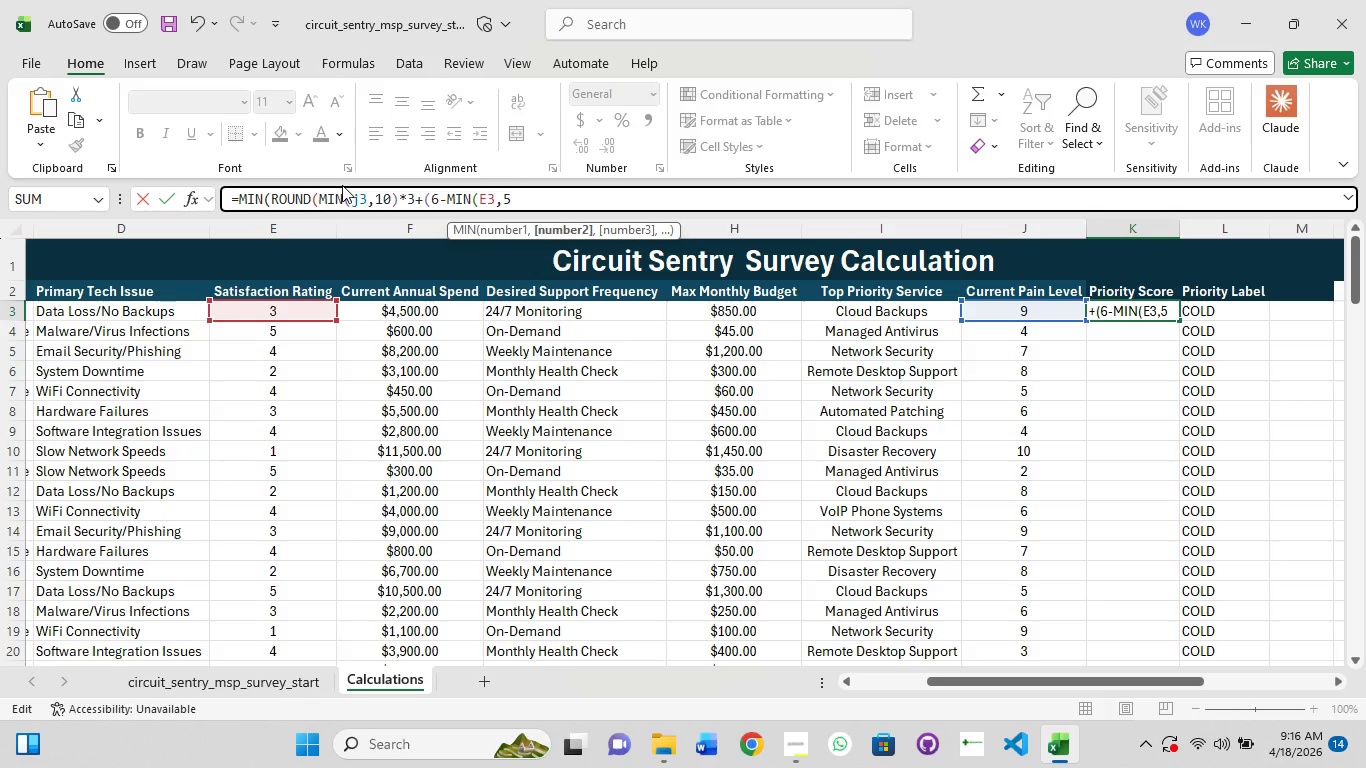 
type()))
 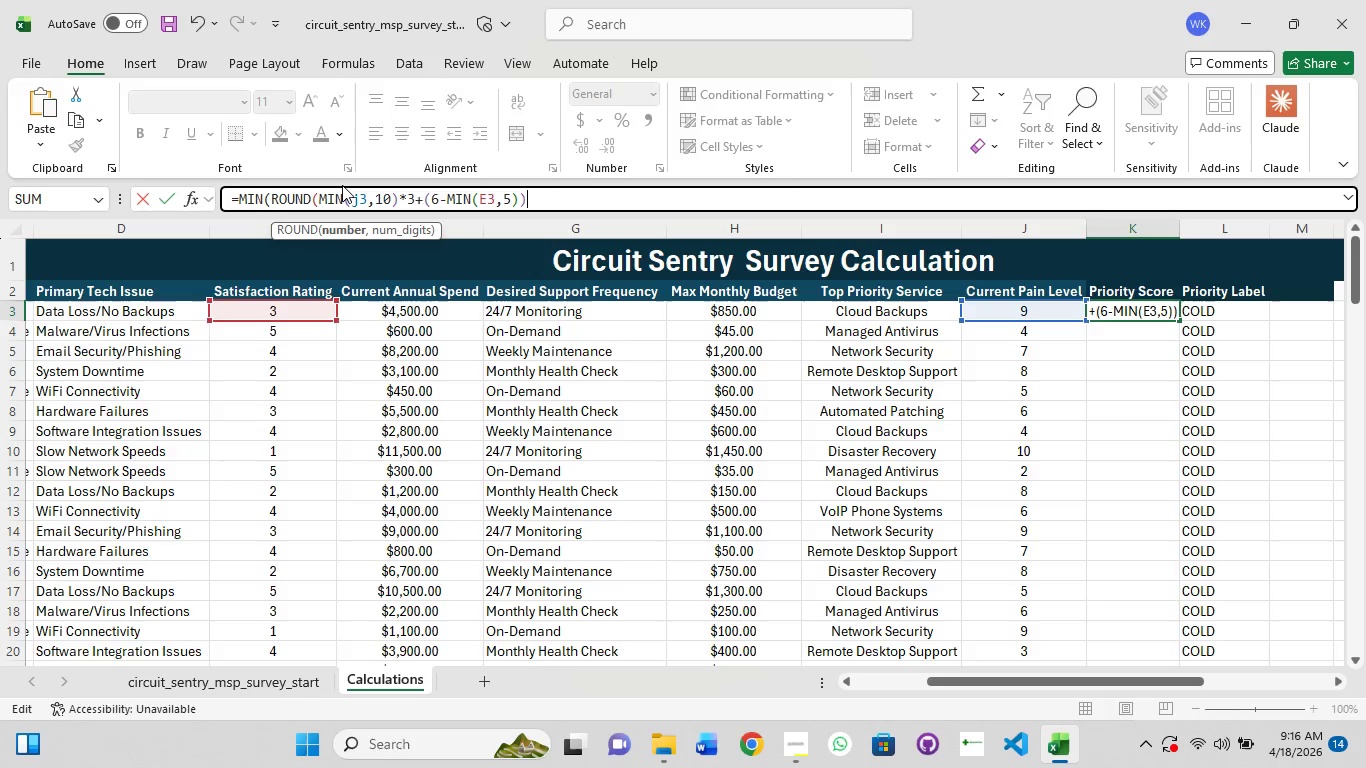 
type(*4)
 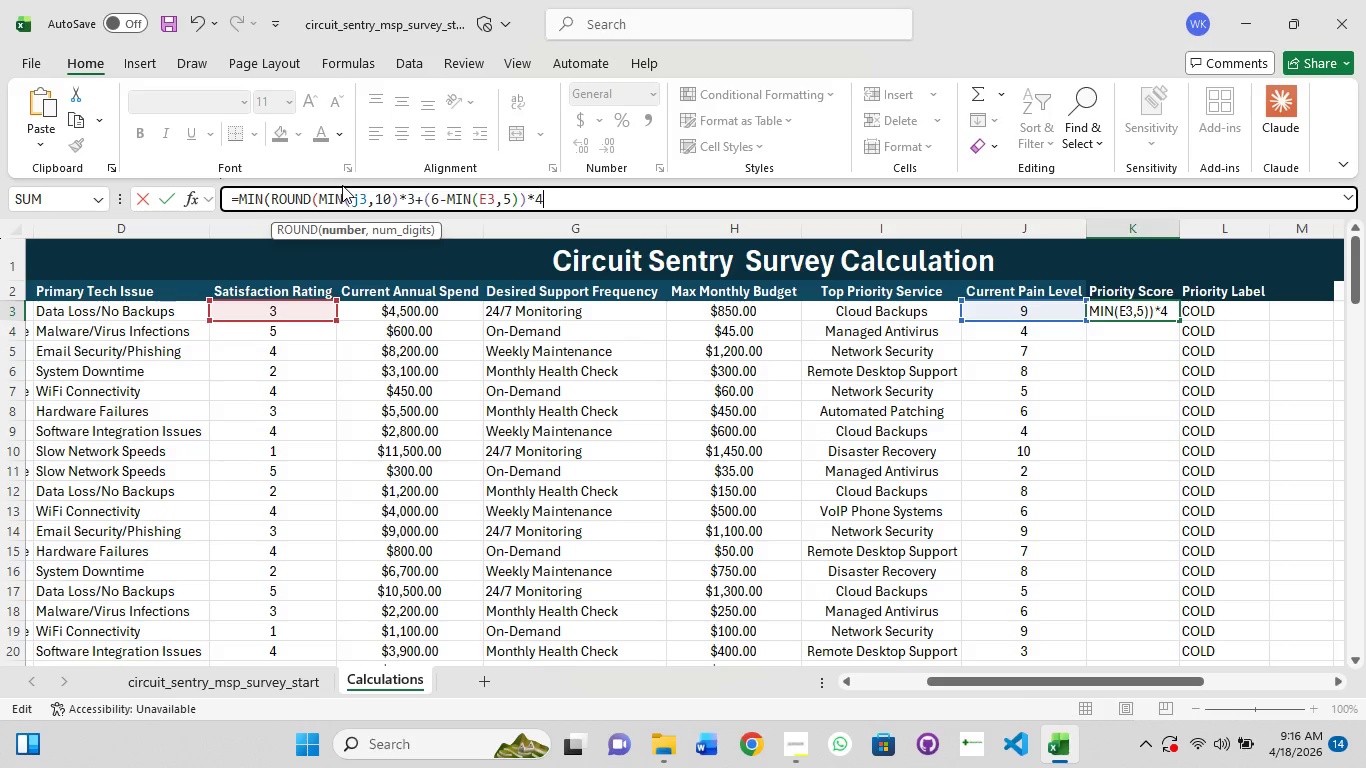 
key(Shift+Equal)
 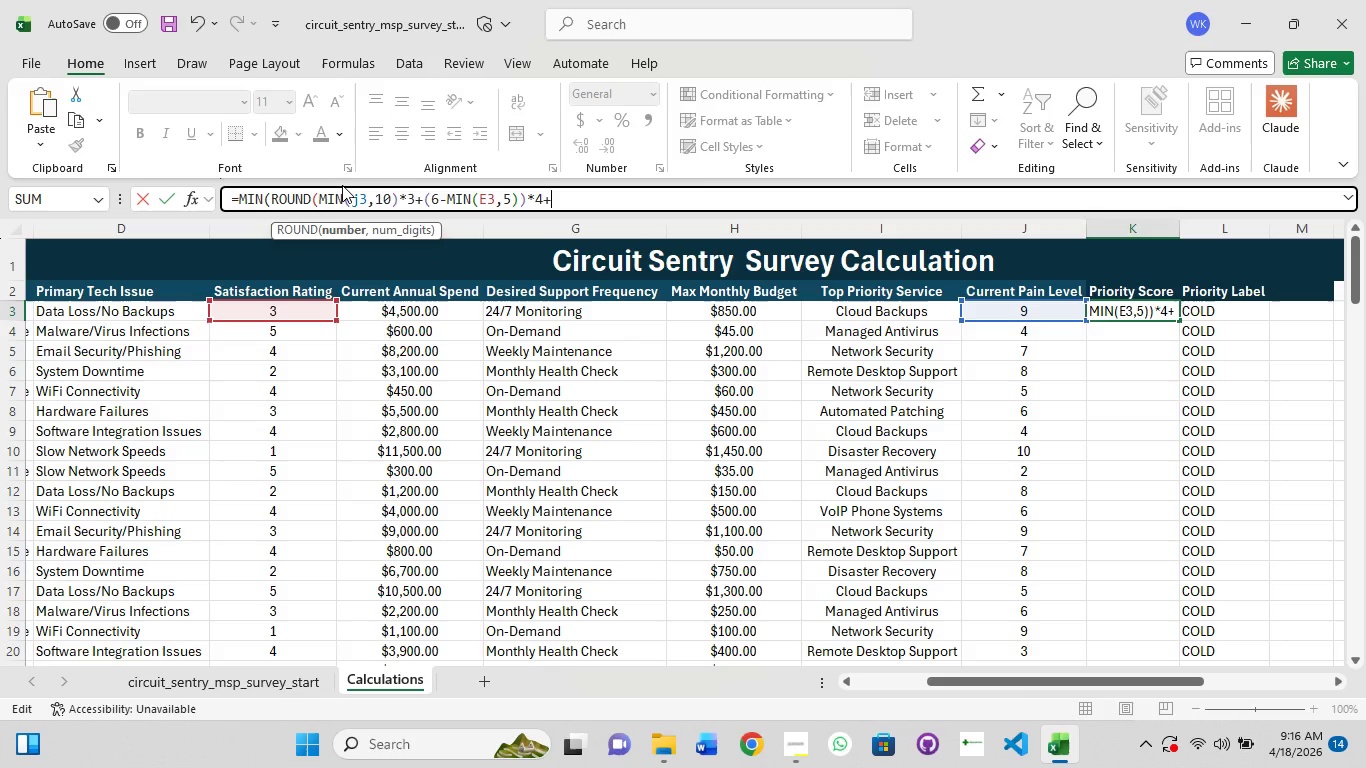 
key(Shift+I)
 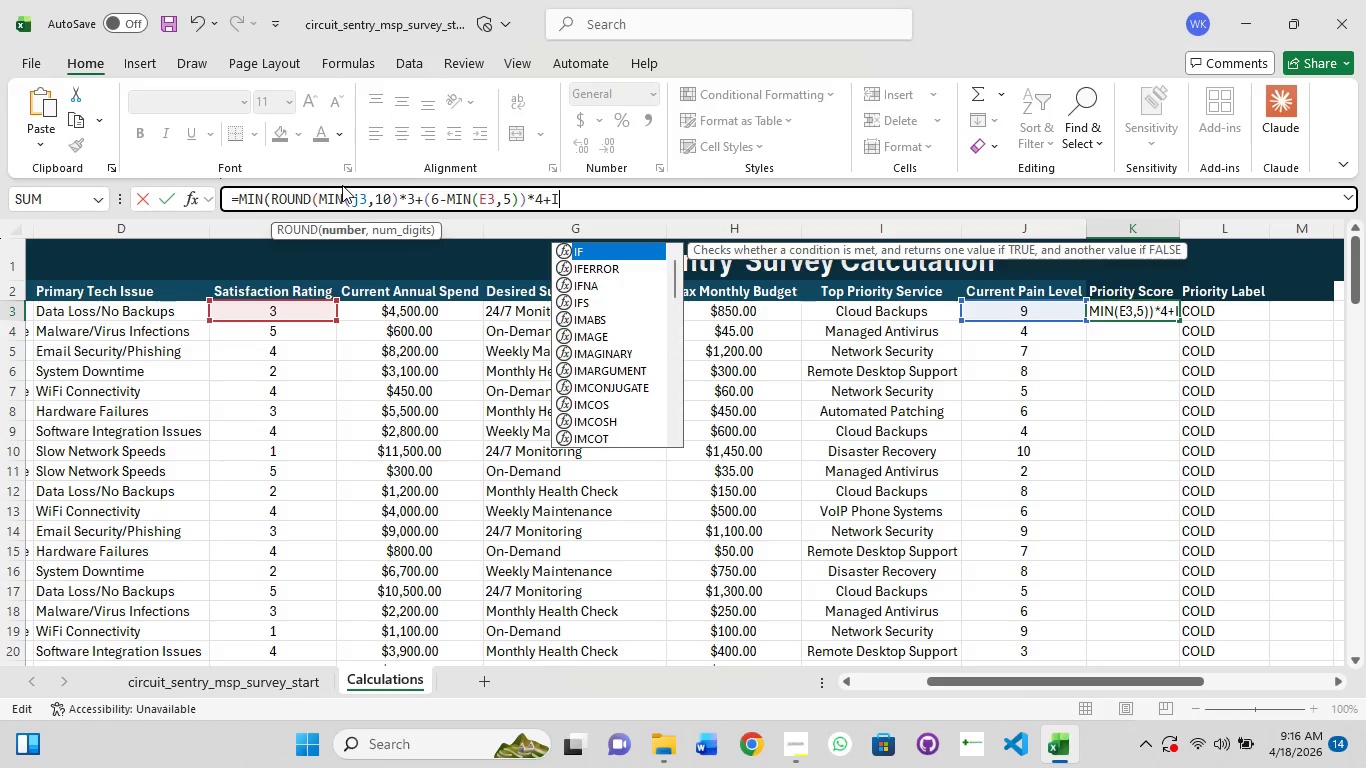 
key(Shift+ShiftRight)
 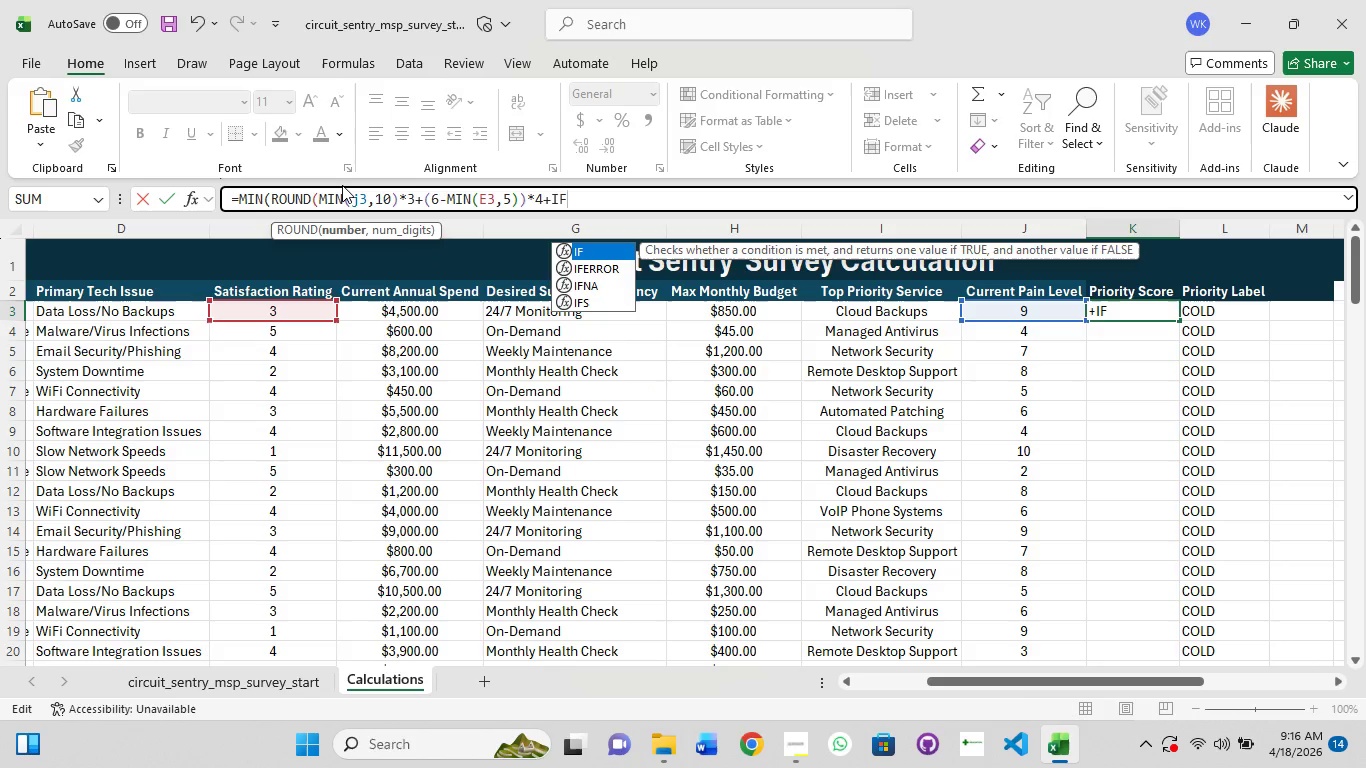 
key(Shift+F)
 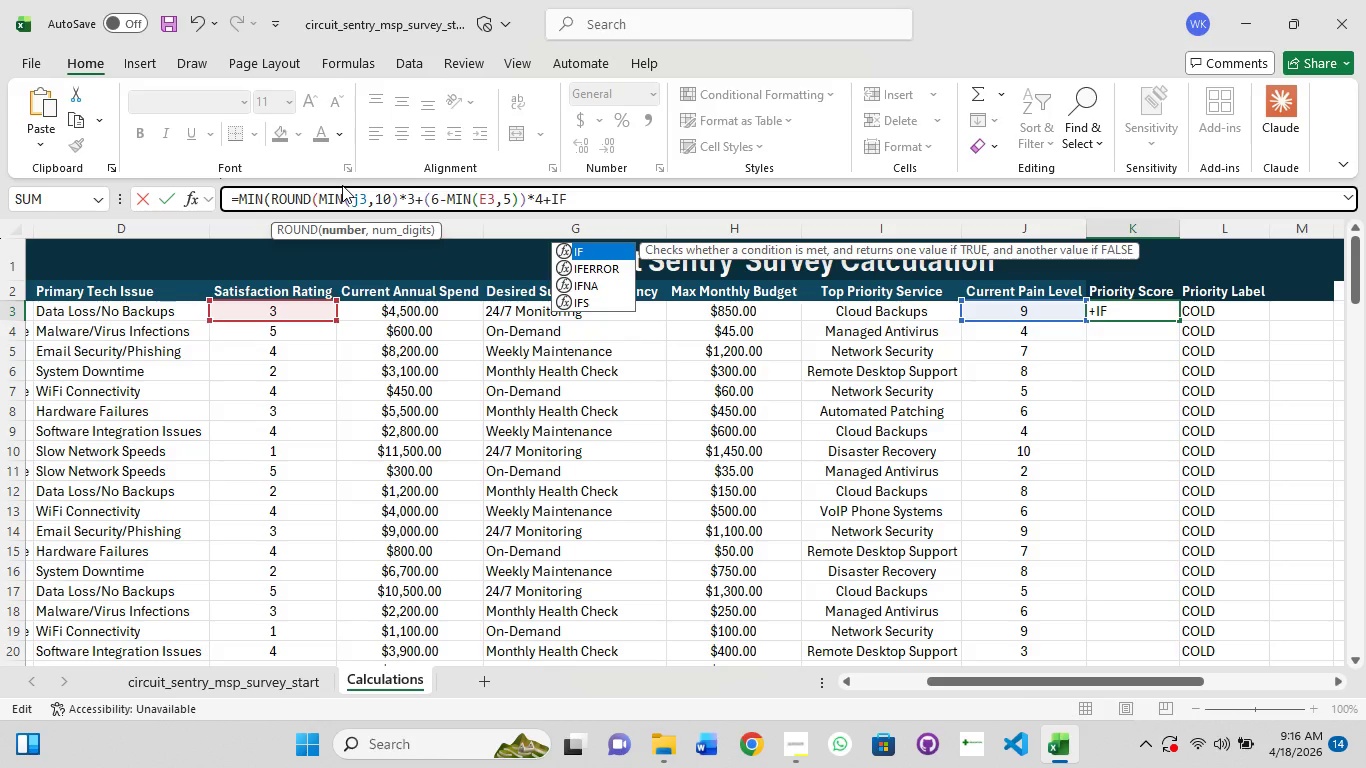 
key(ArrowDown)
 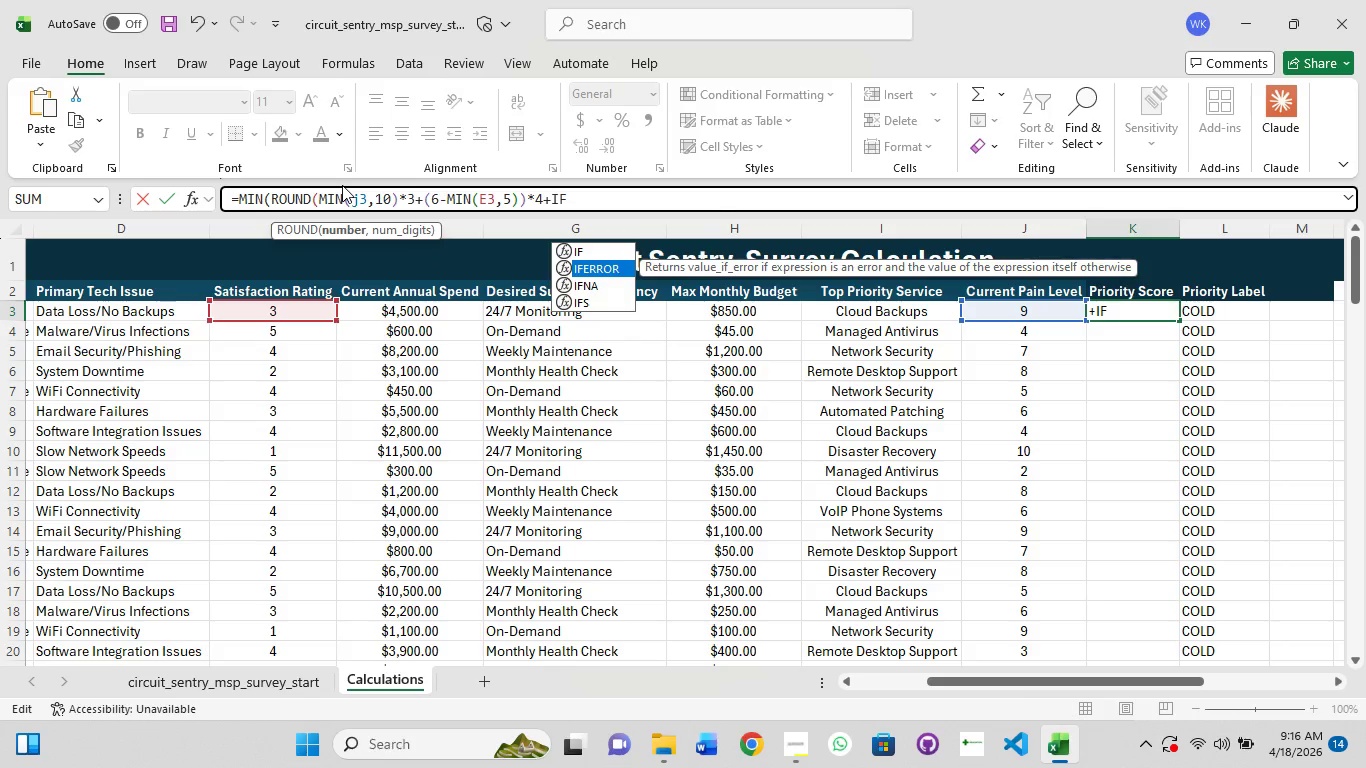 
key(Tab)
 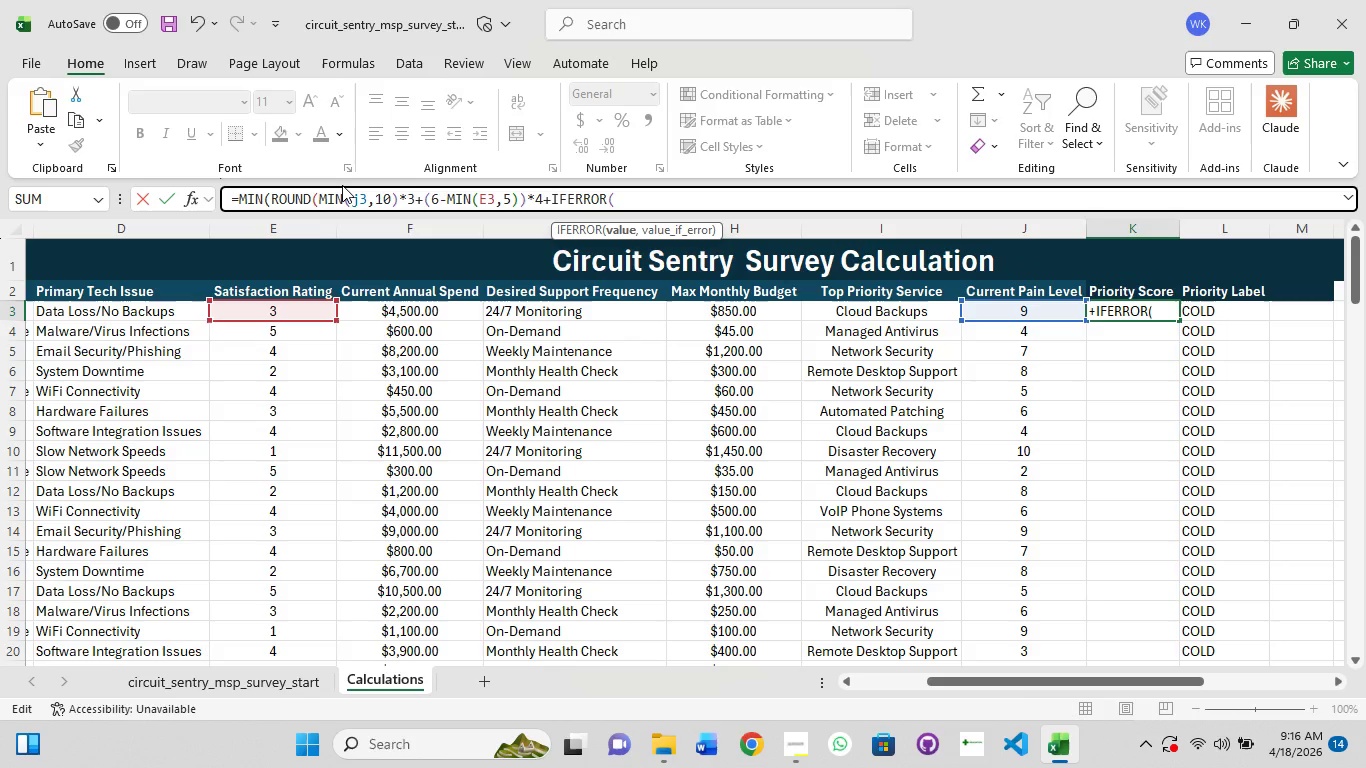 
wait(5.11)
 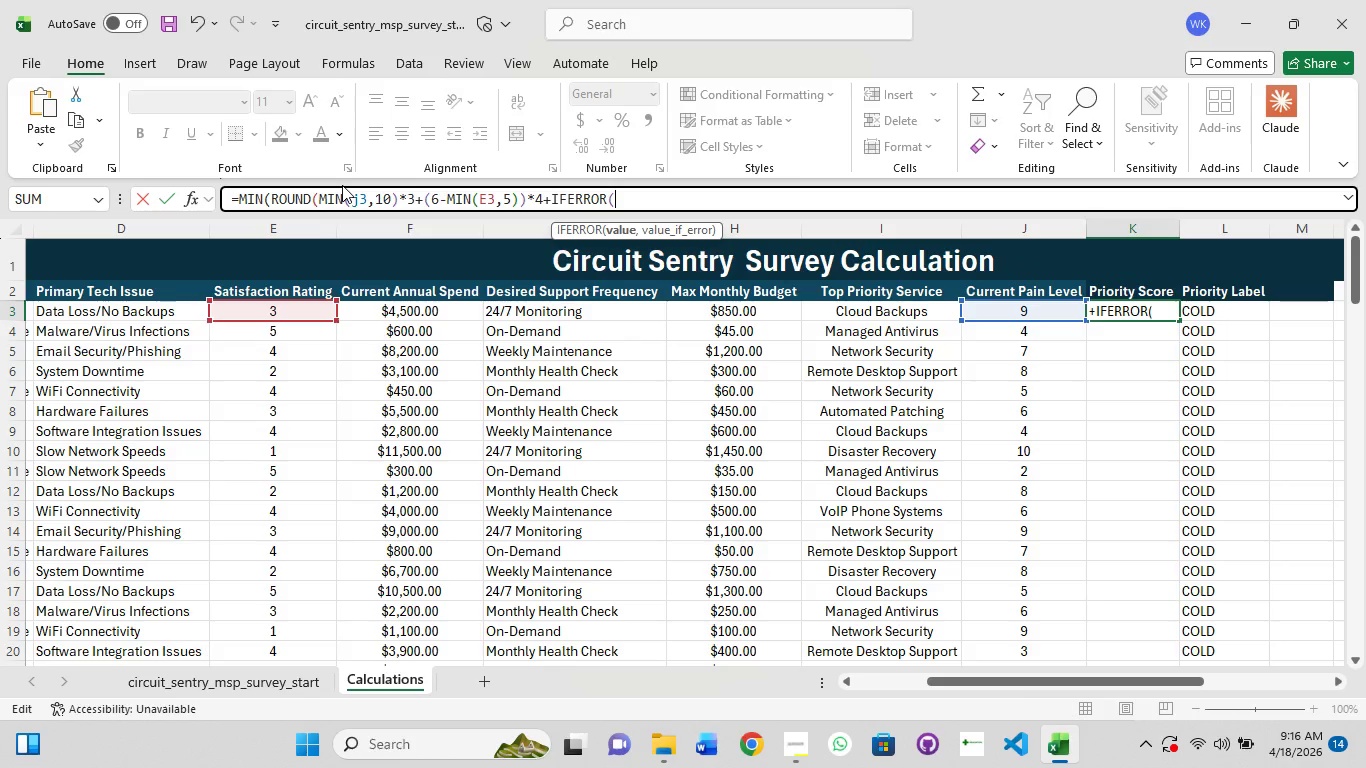 
type(Vloo)
key(Tab)
 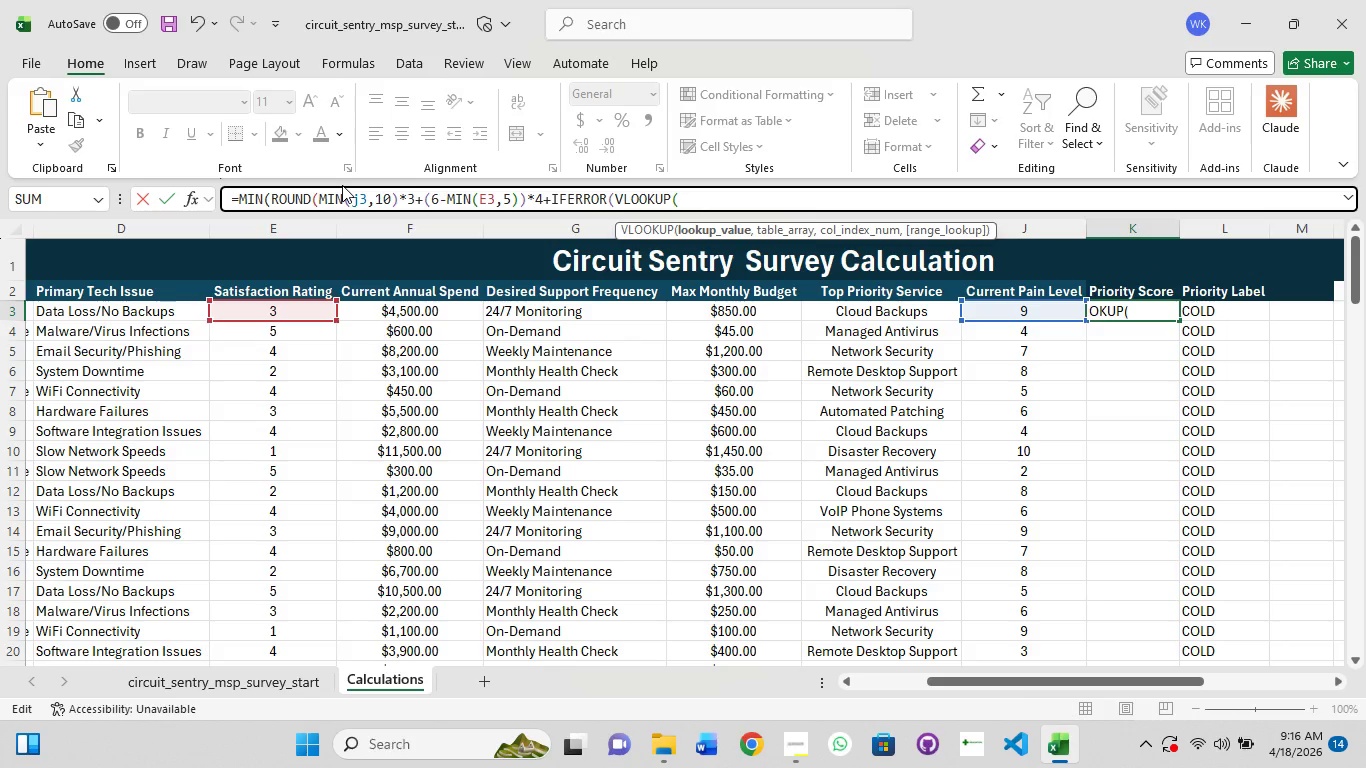 
type(G3)
 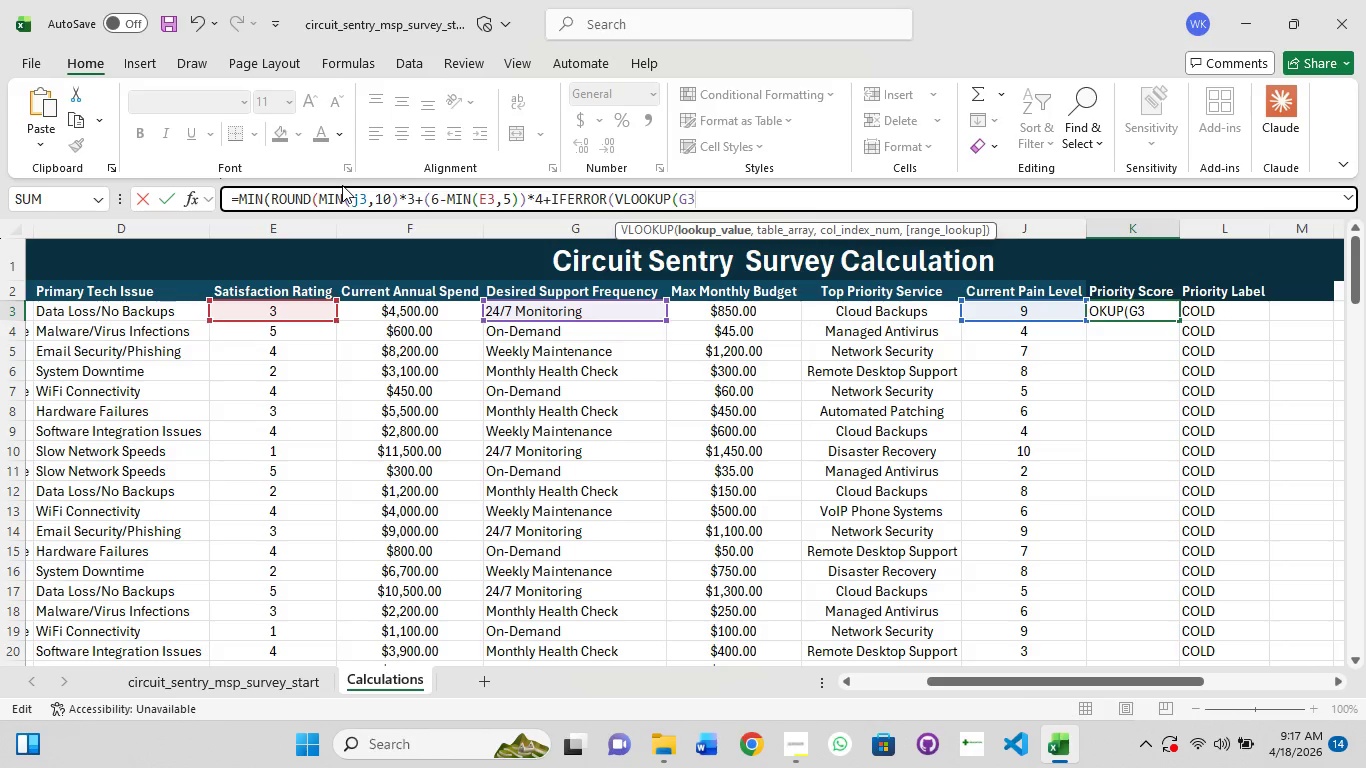 
key(Comma)
 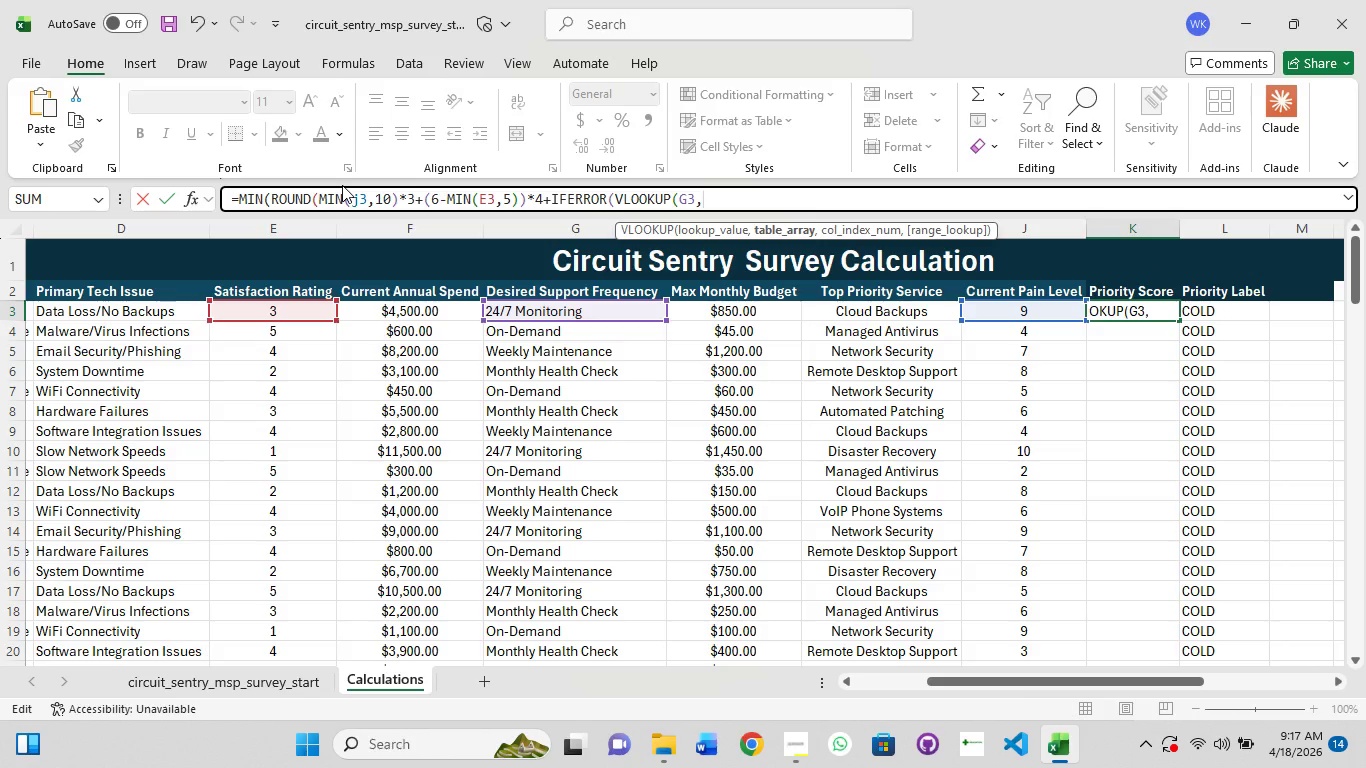 
key(Shift+4)
 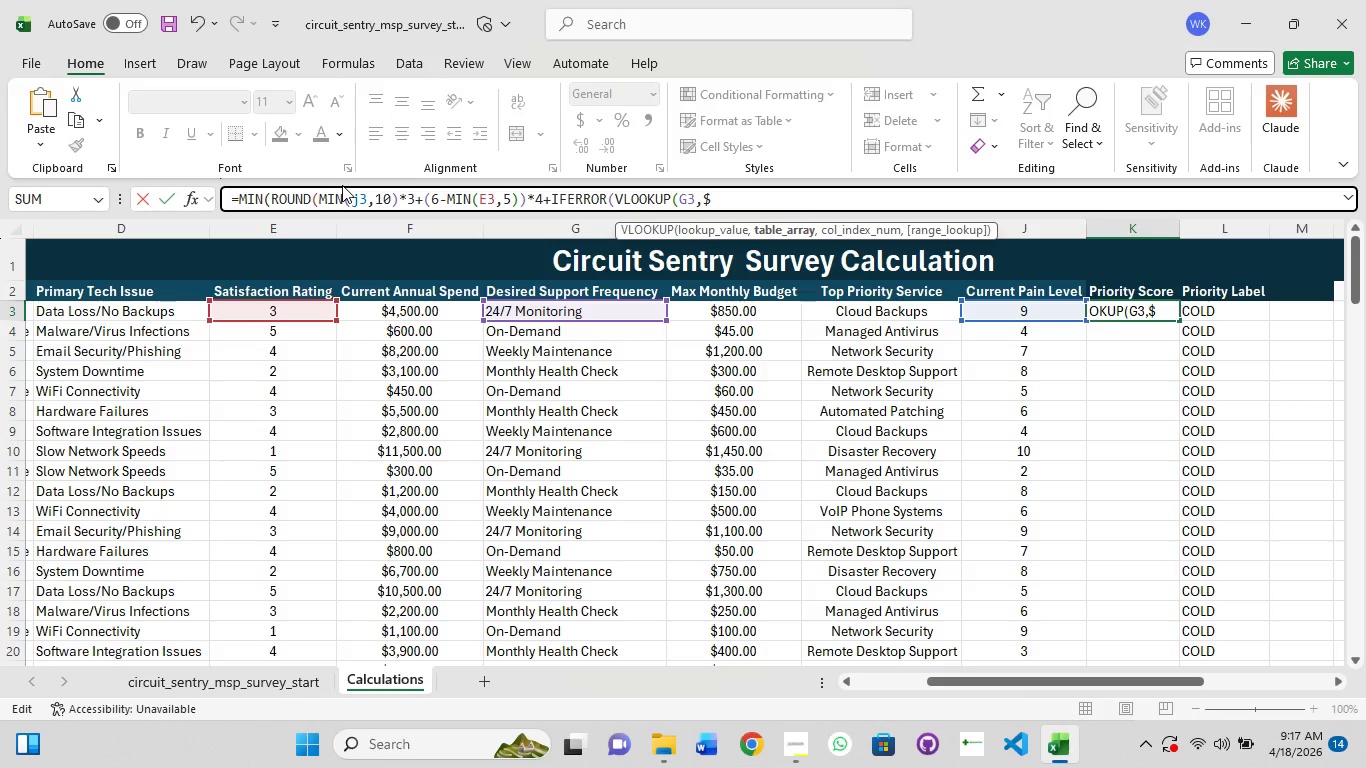 
hold_key(key=ShiftRight, duration=1.5)
 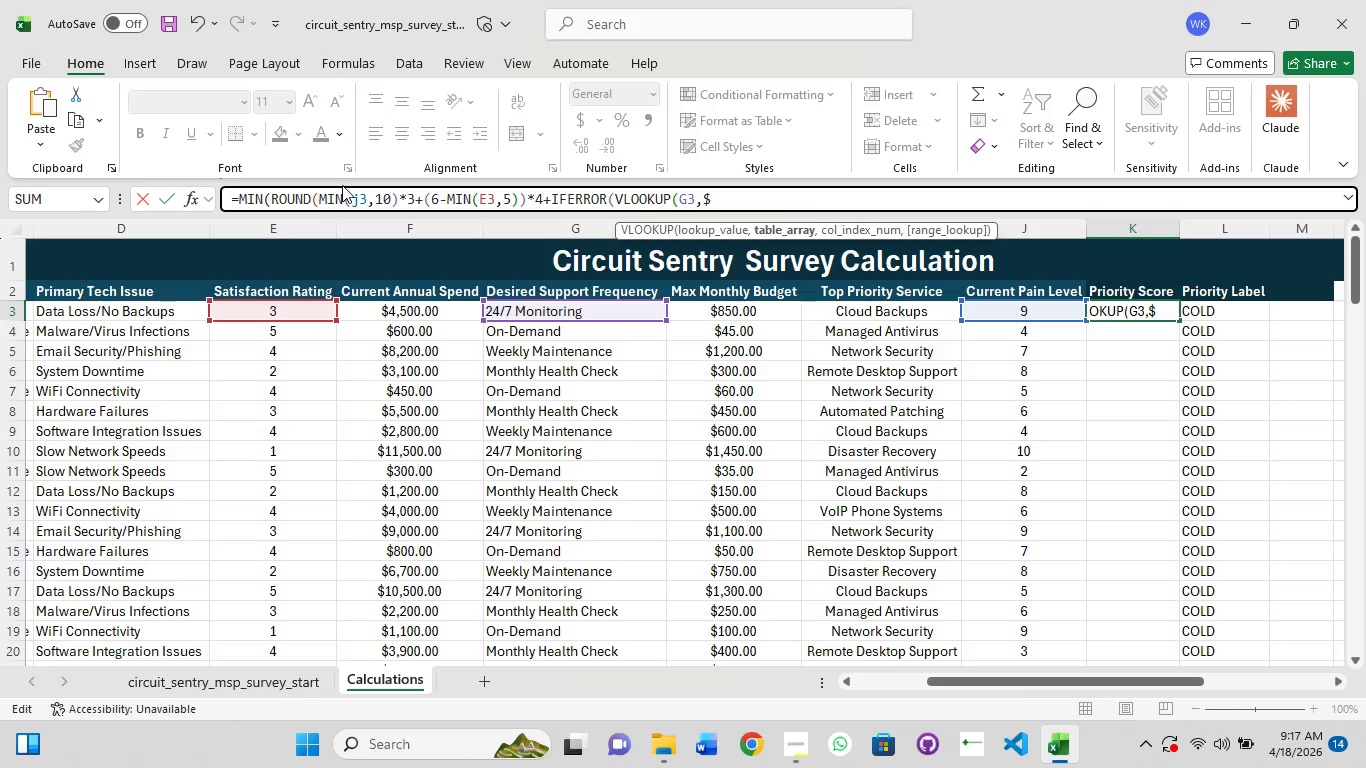 
hold_key(key=ShiftRight, duration=1.5)
 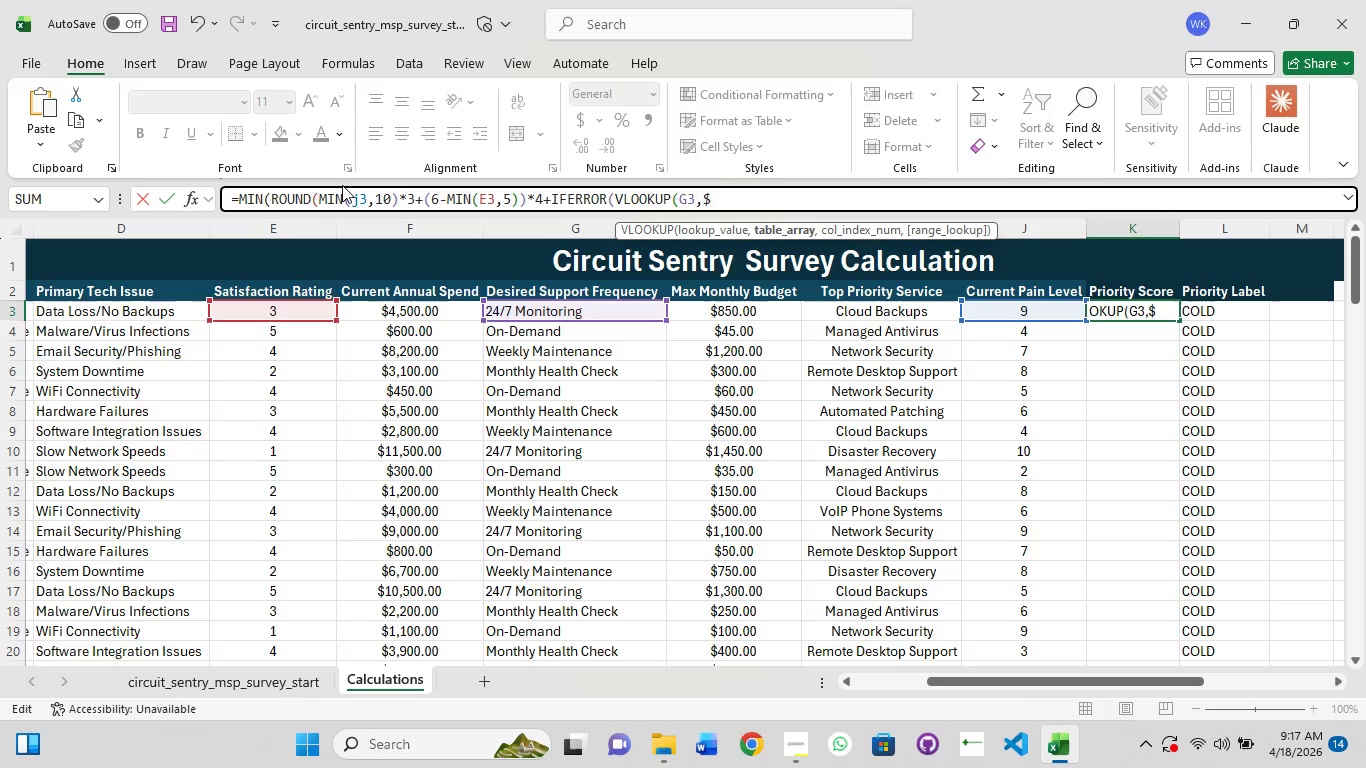 
type(Q$)
 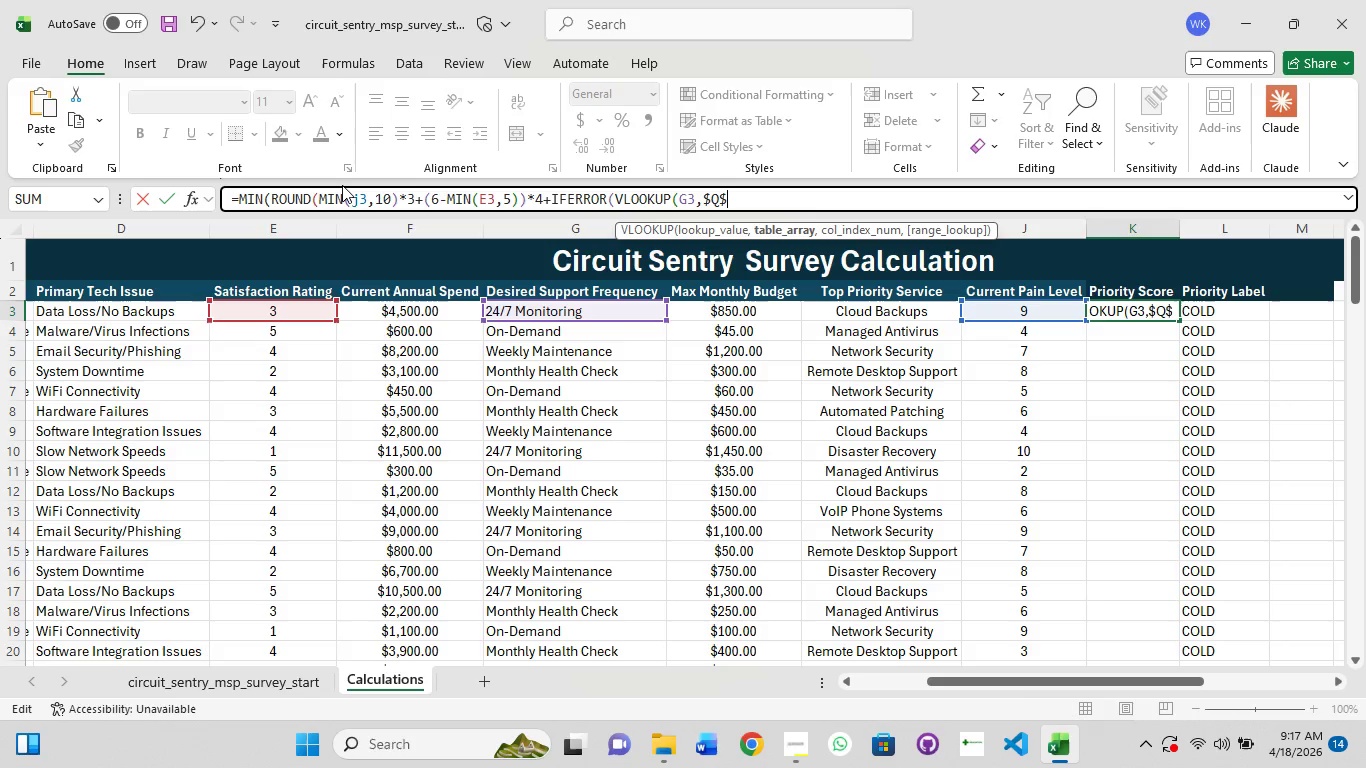 
hold_key(key=ShiftRight, duration=0.61)
 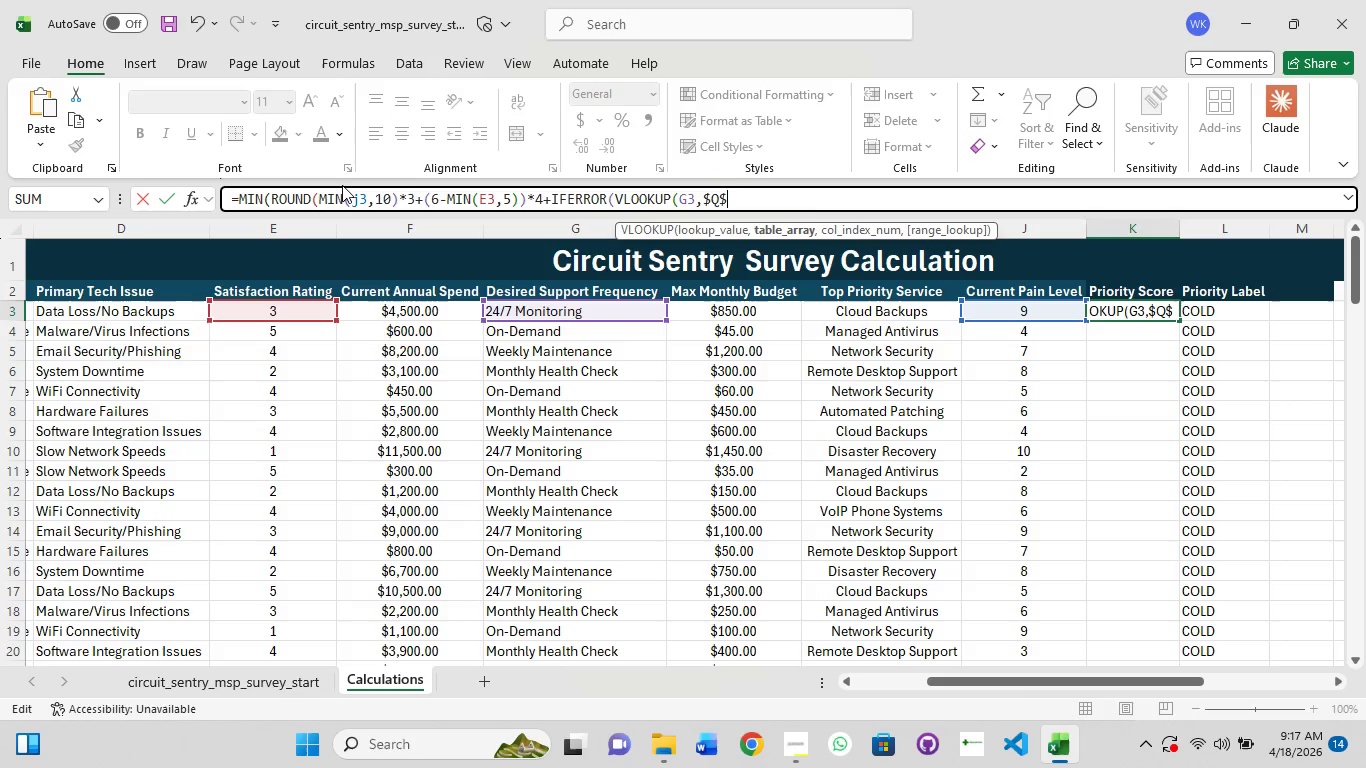 
key(2)
 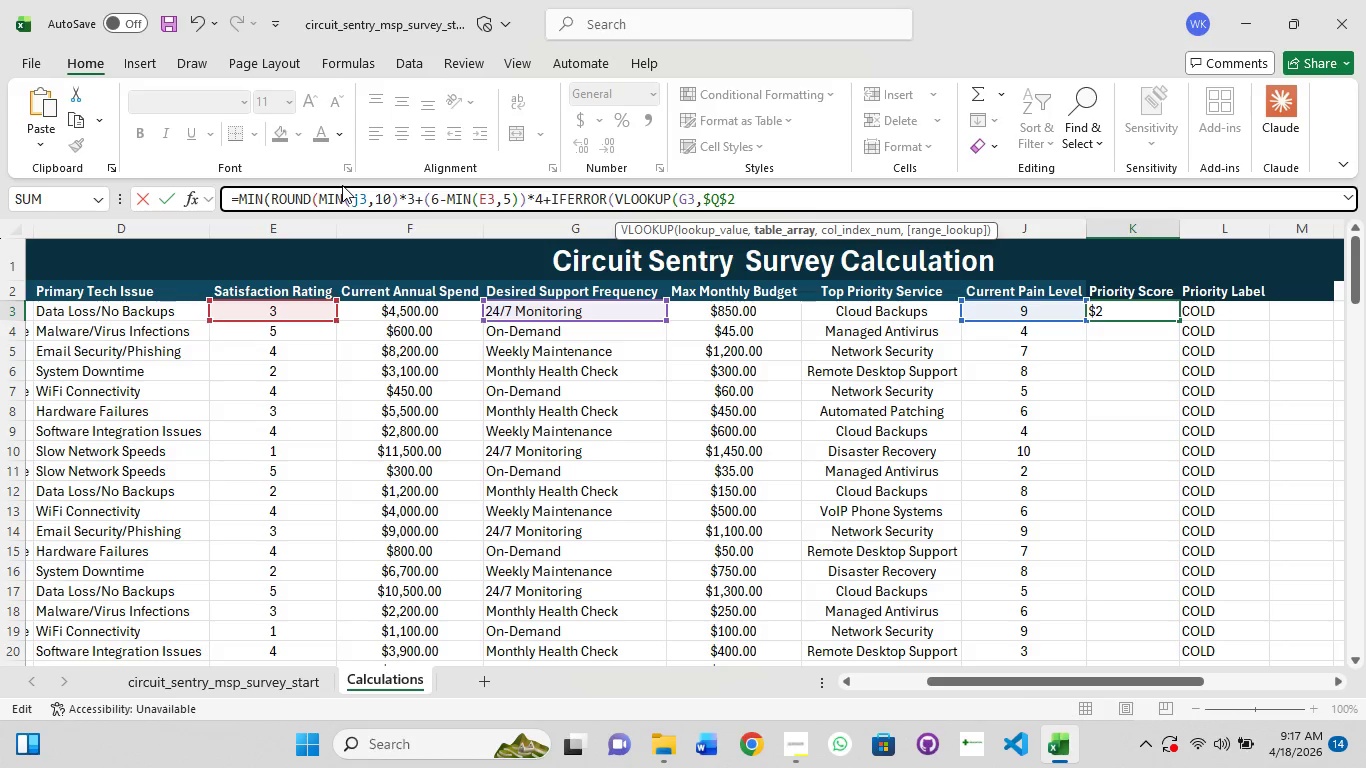 
wait(6.78)
 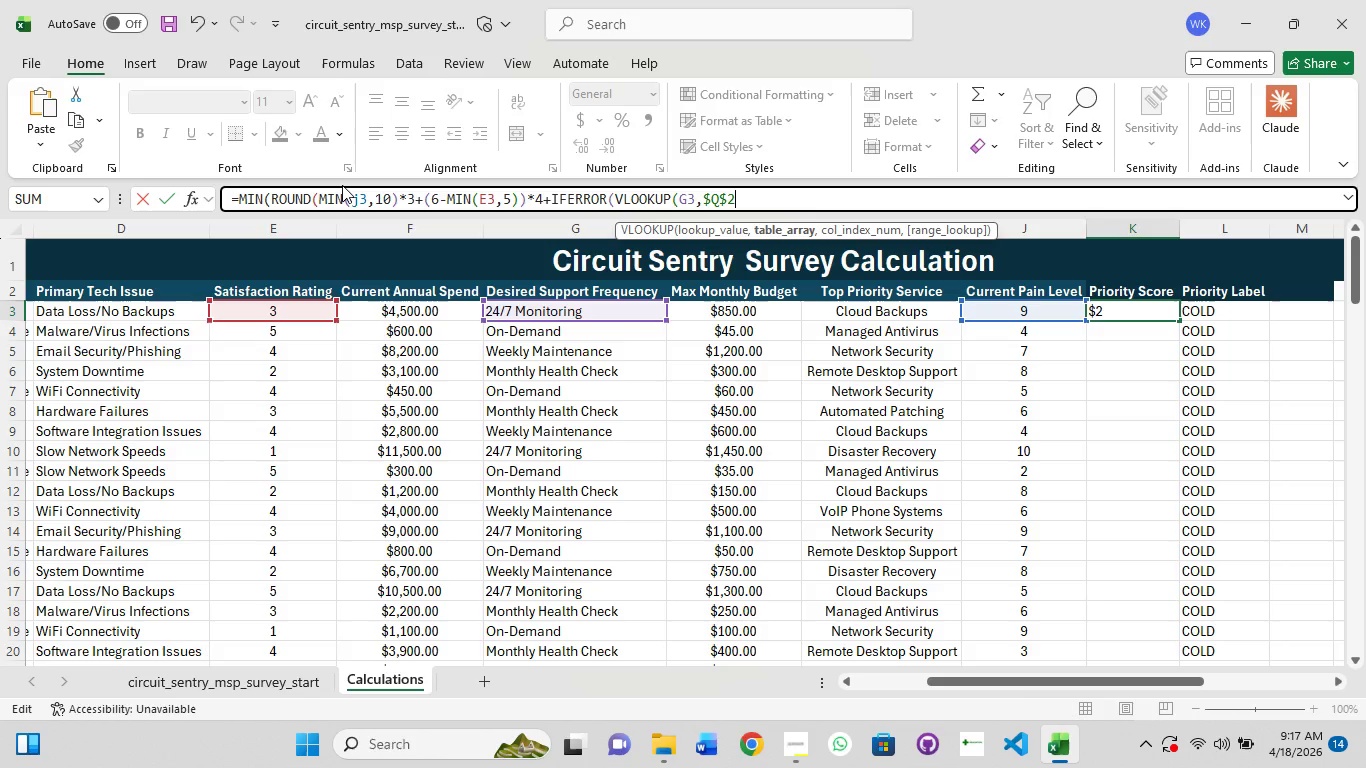 
type(:$R)
 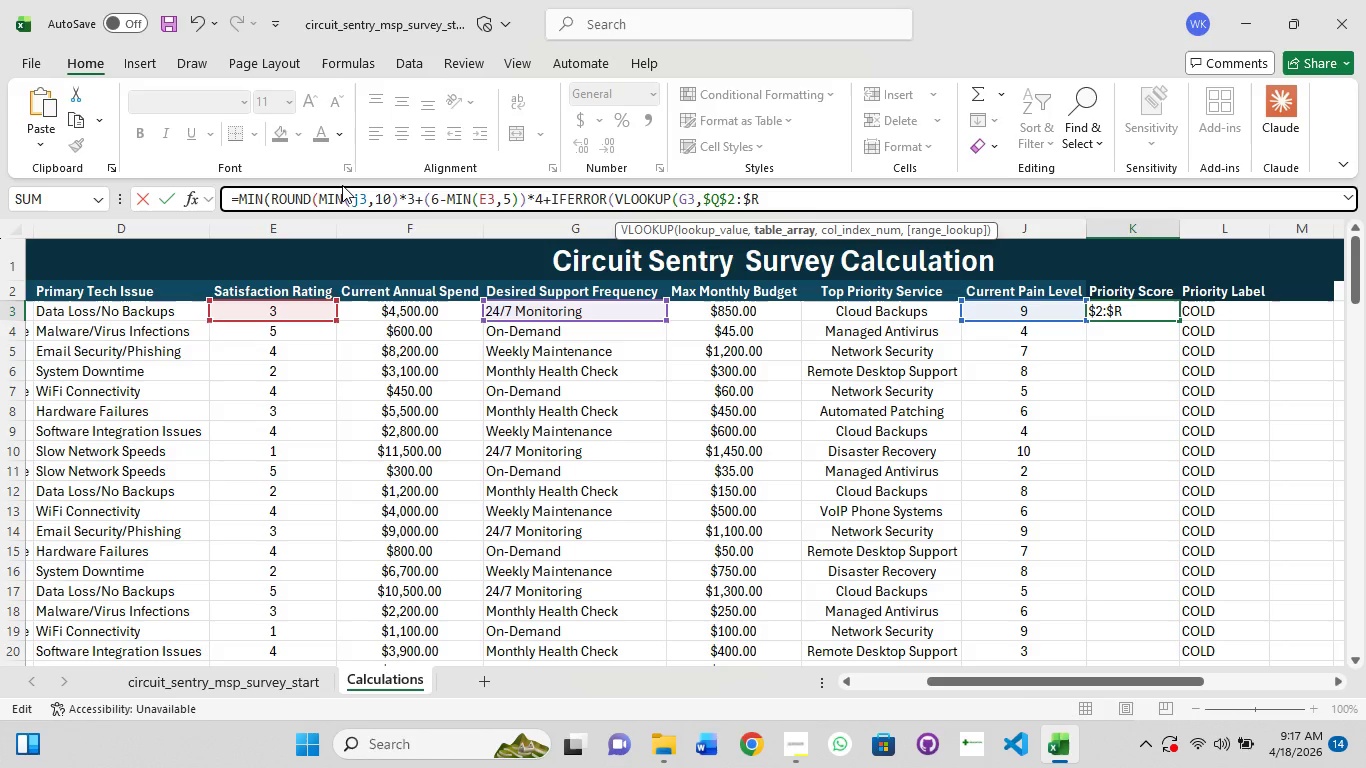 
wait(7.14)
 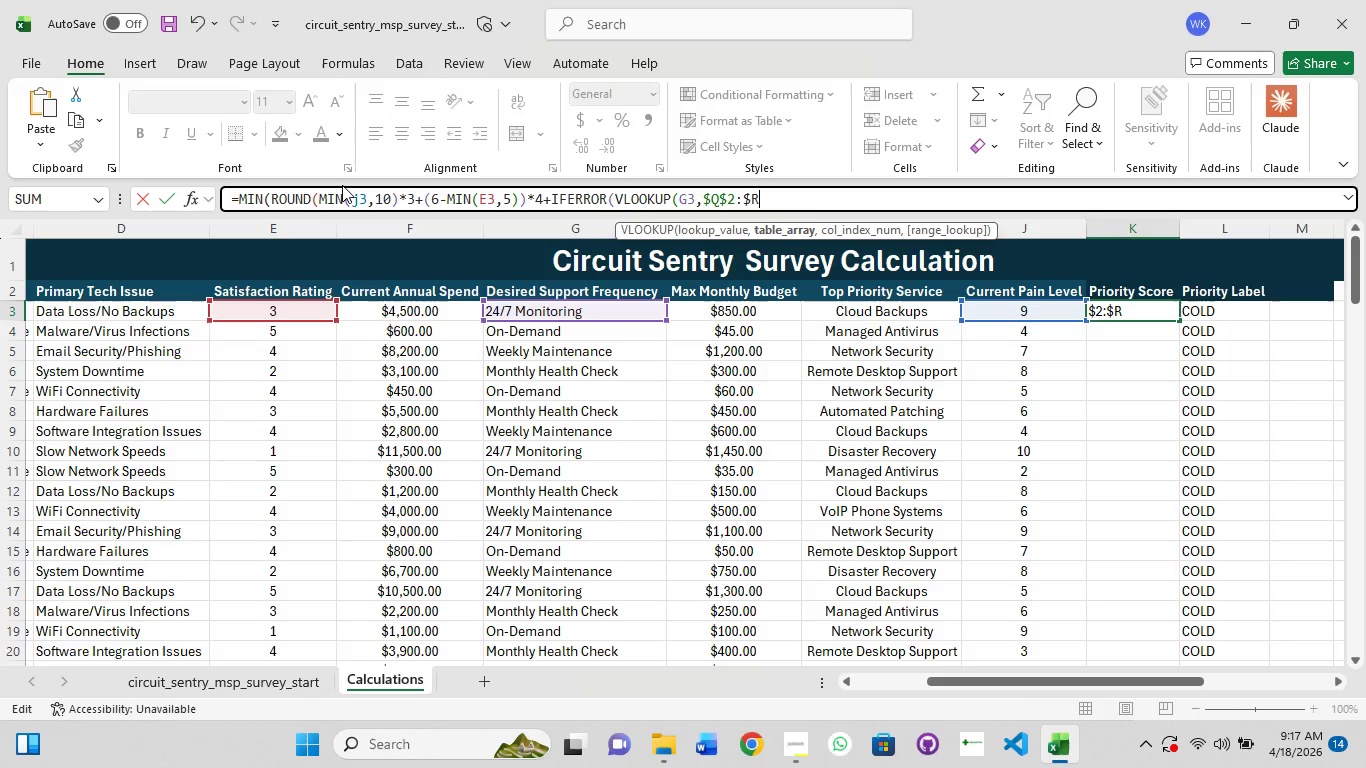 
type($5)
 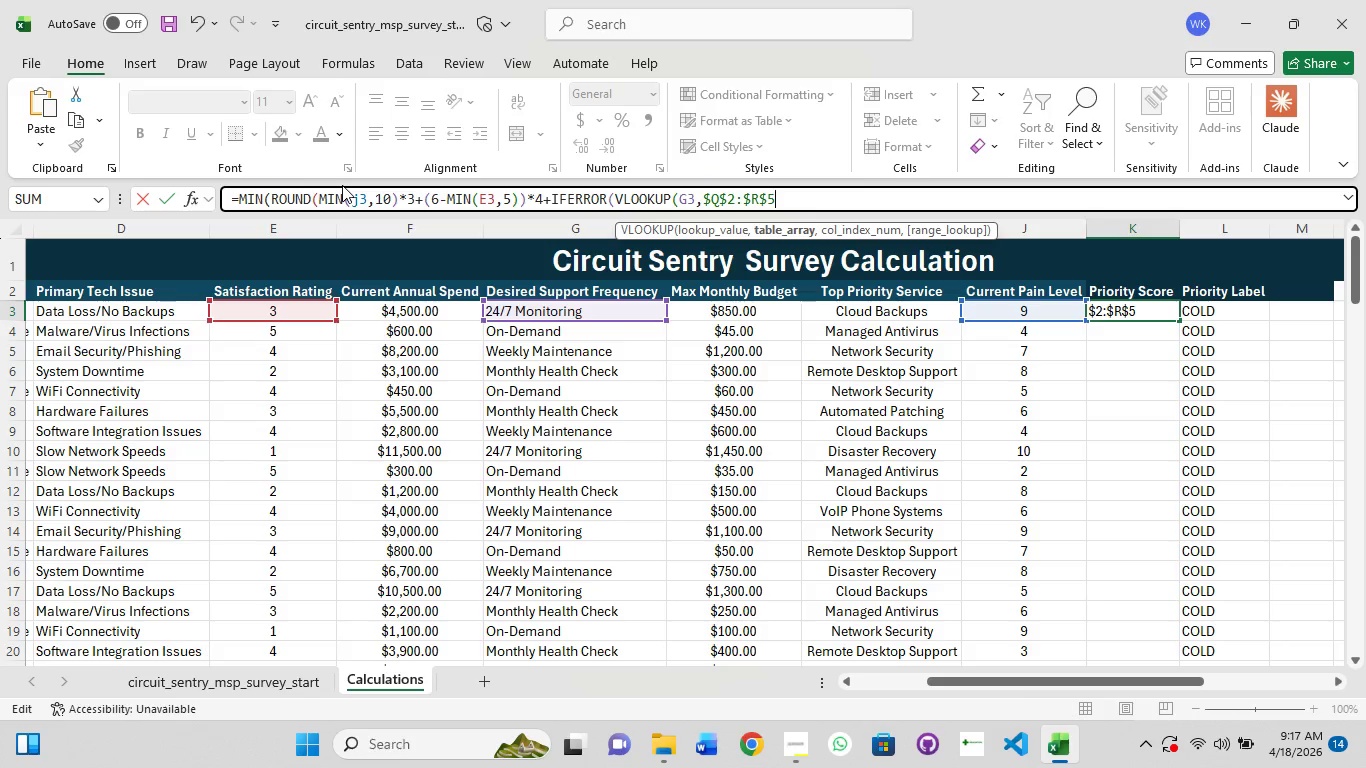 
type(,2,FALSE),3))
 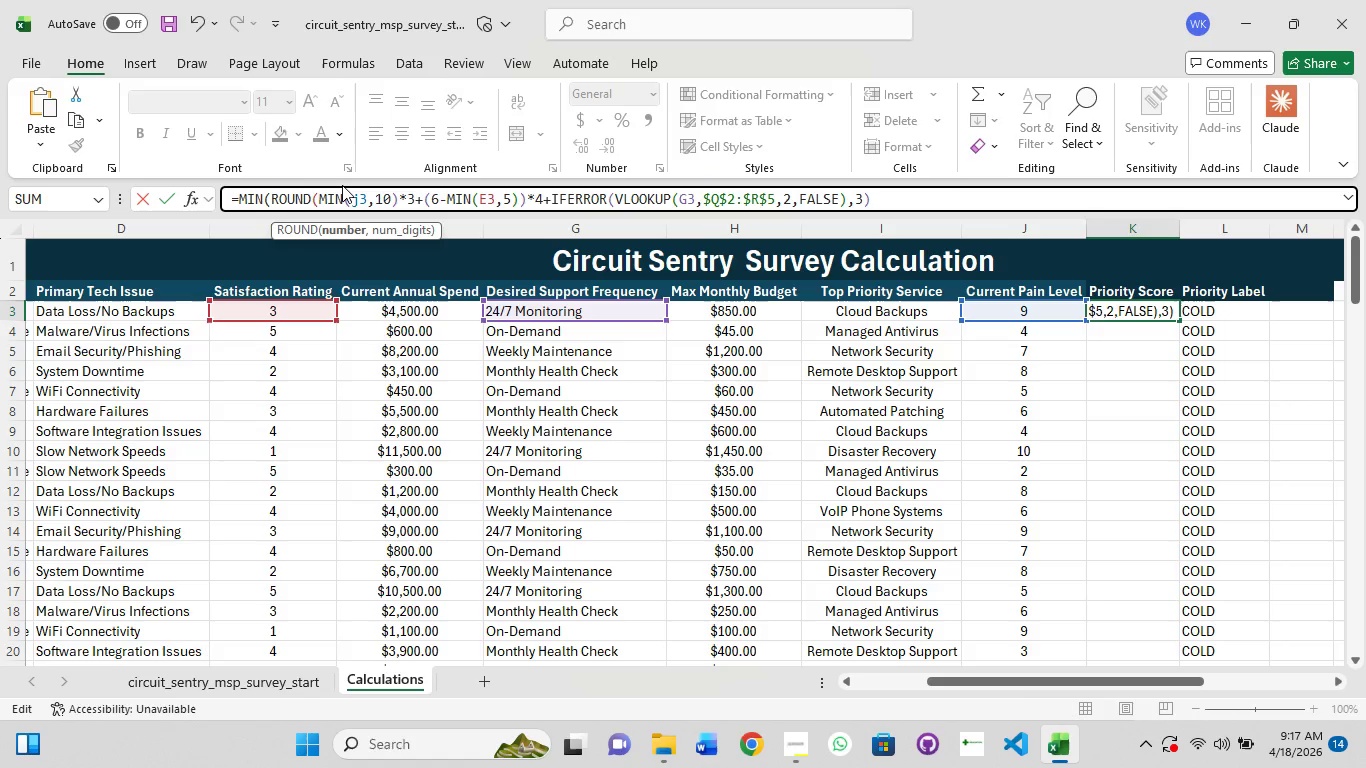 
wait(5.16)
 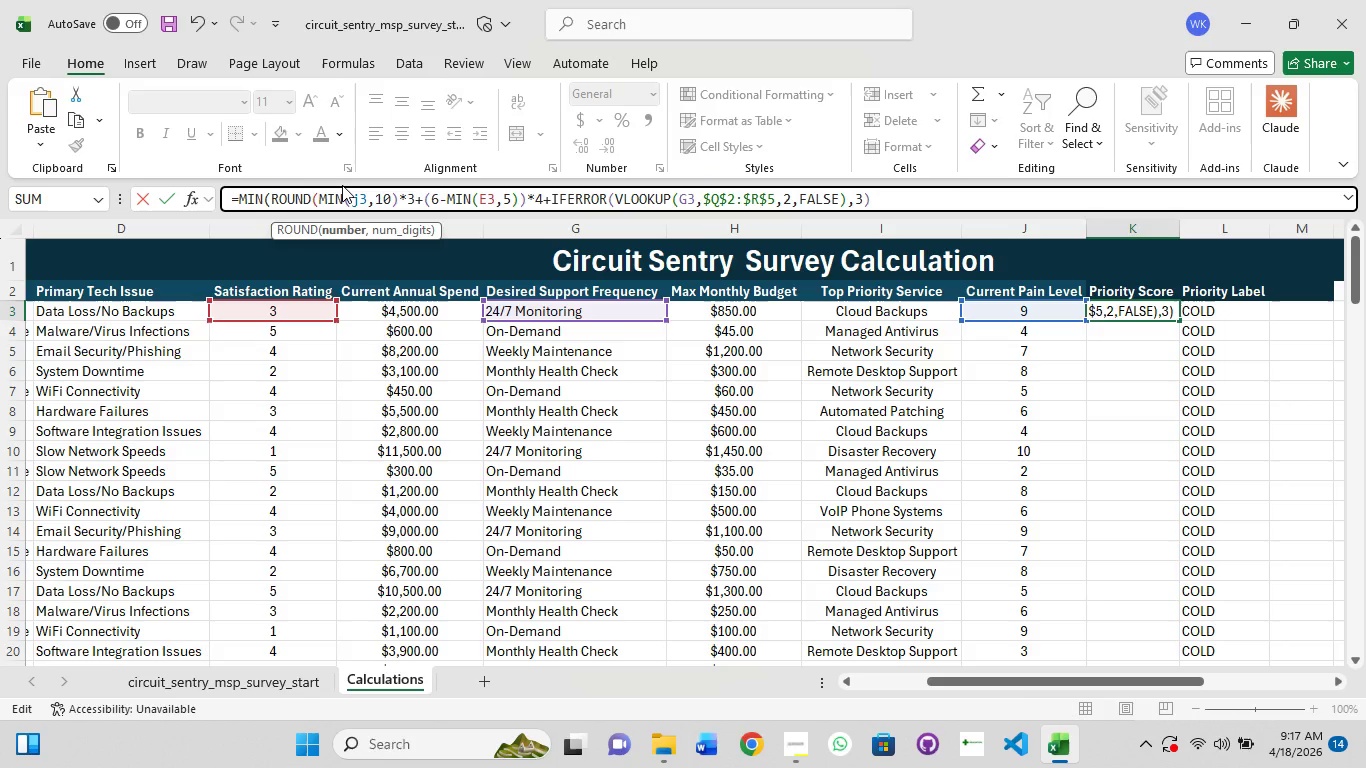 
key(Shift+Equal)
 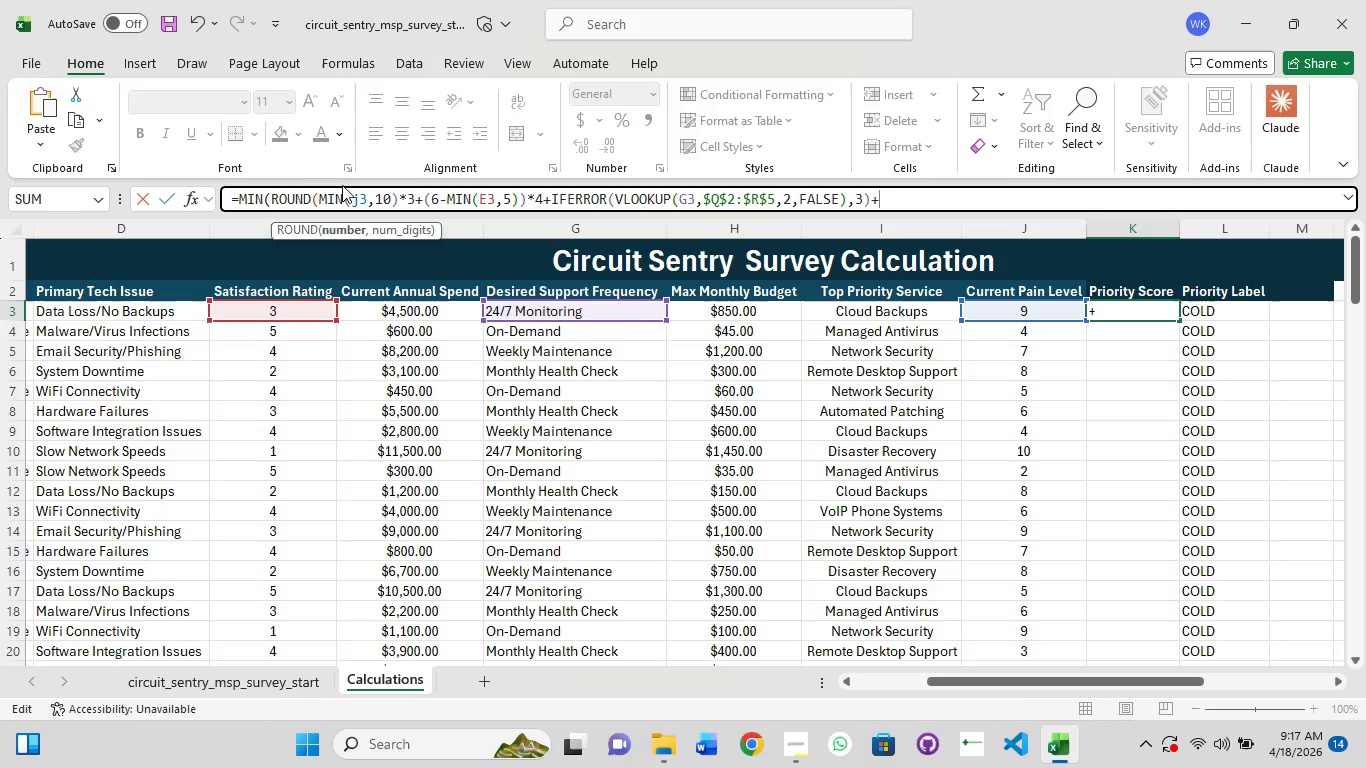 
hold_key(key=ShiftRight, duration=0.58)
 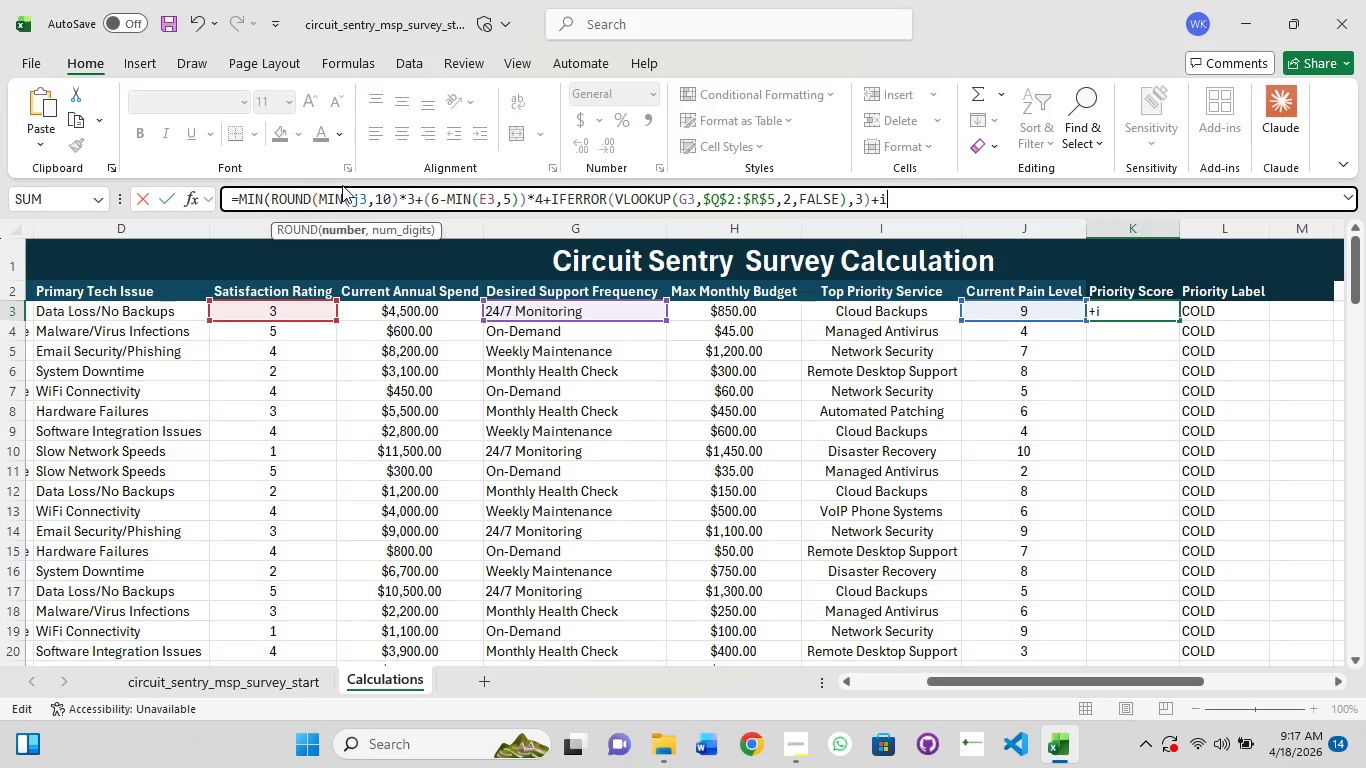 
type(iferr)
key(Tab)
 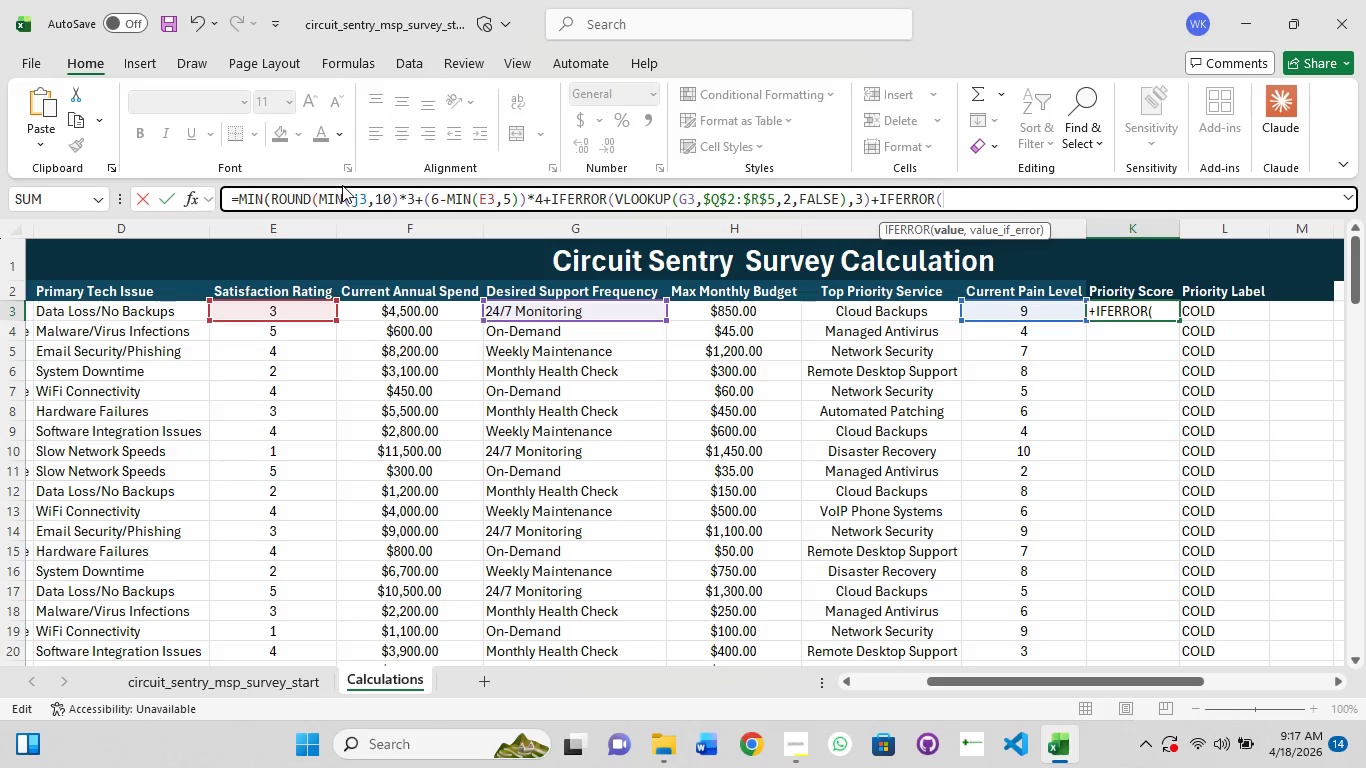 
type(vloo)
key(Tab)
 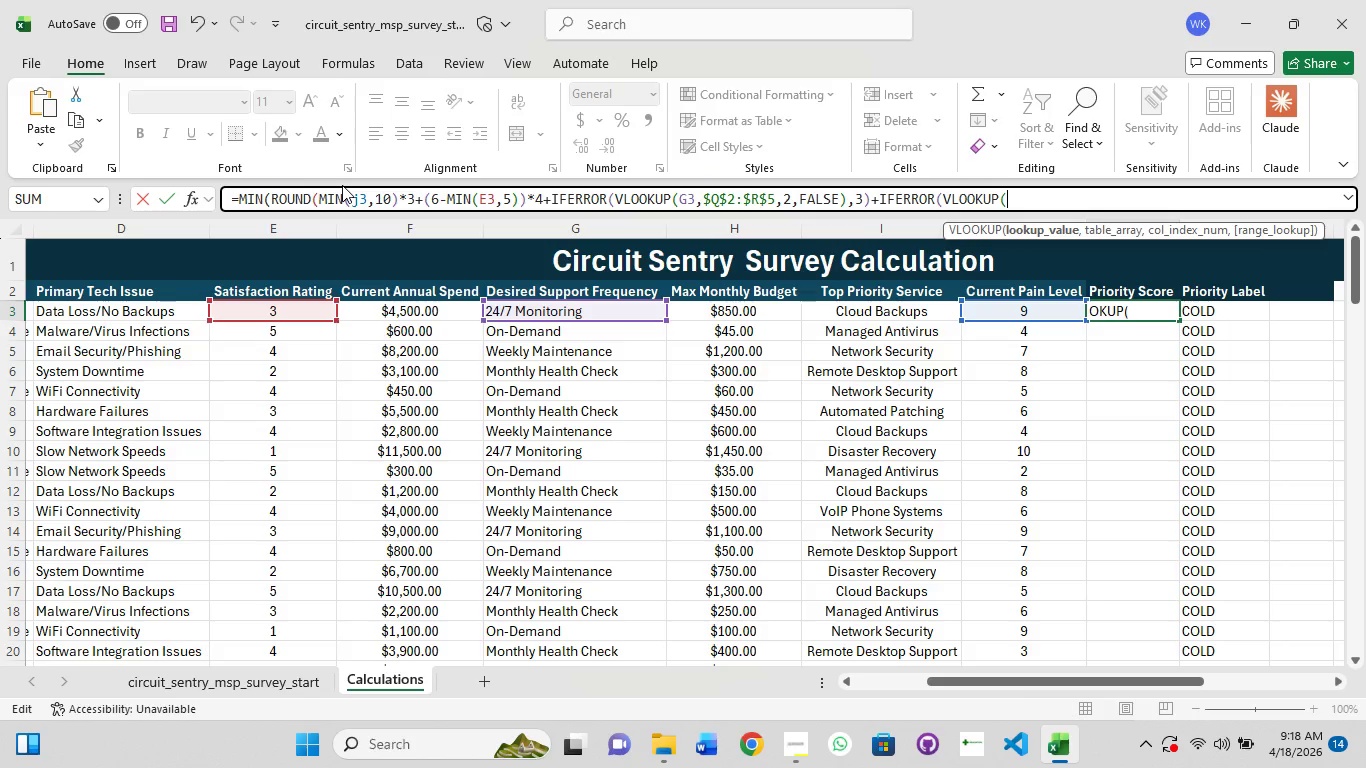 
type(d3)
 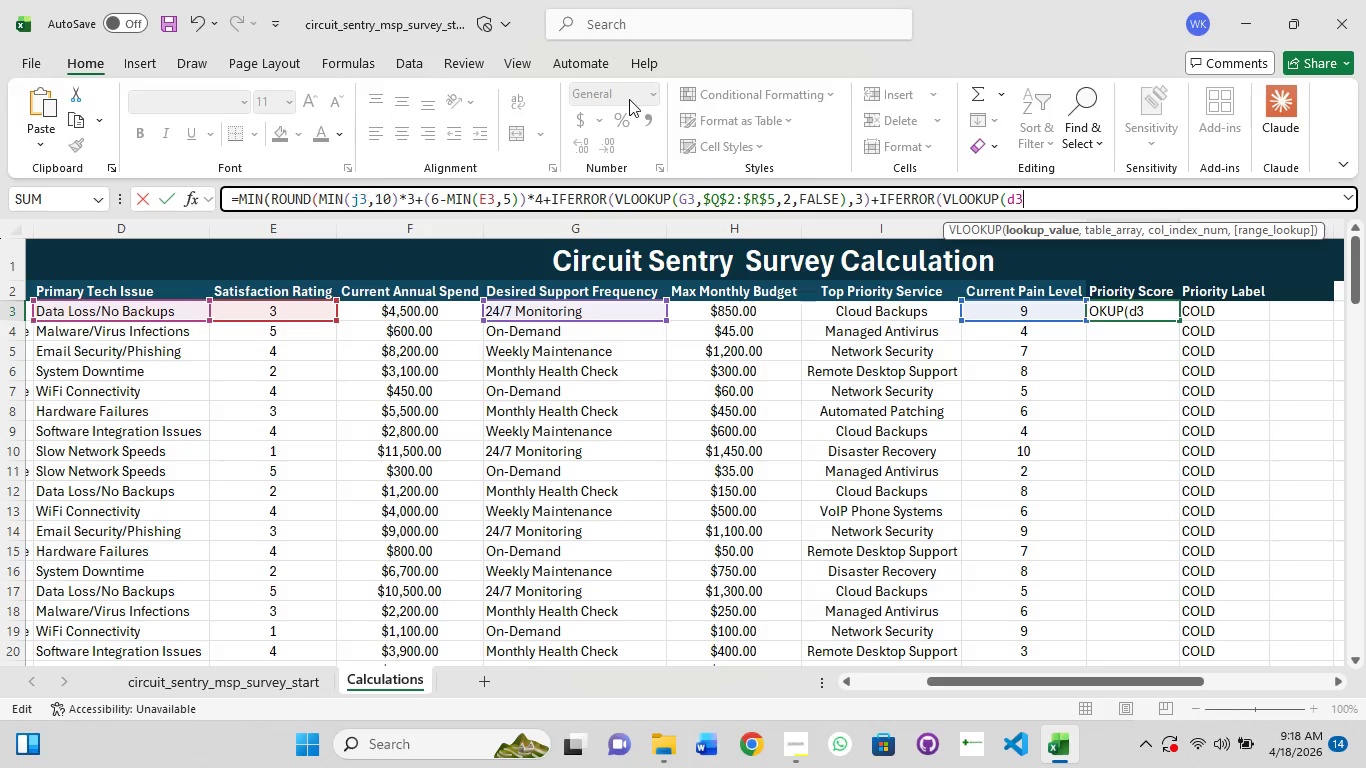 
wait(38.56)
 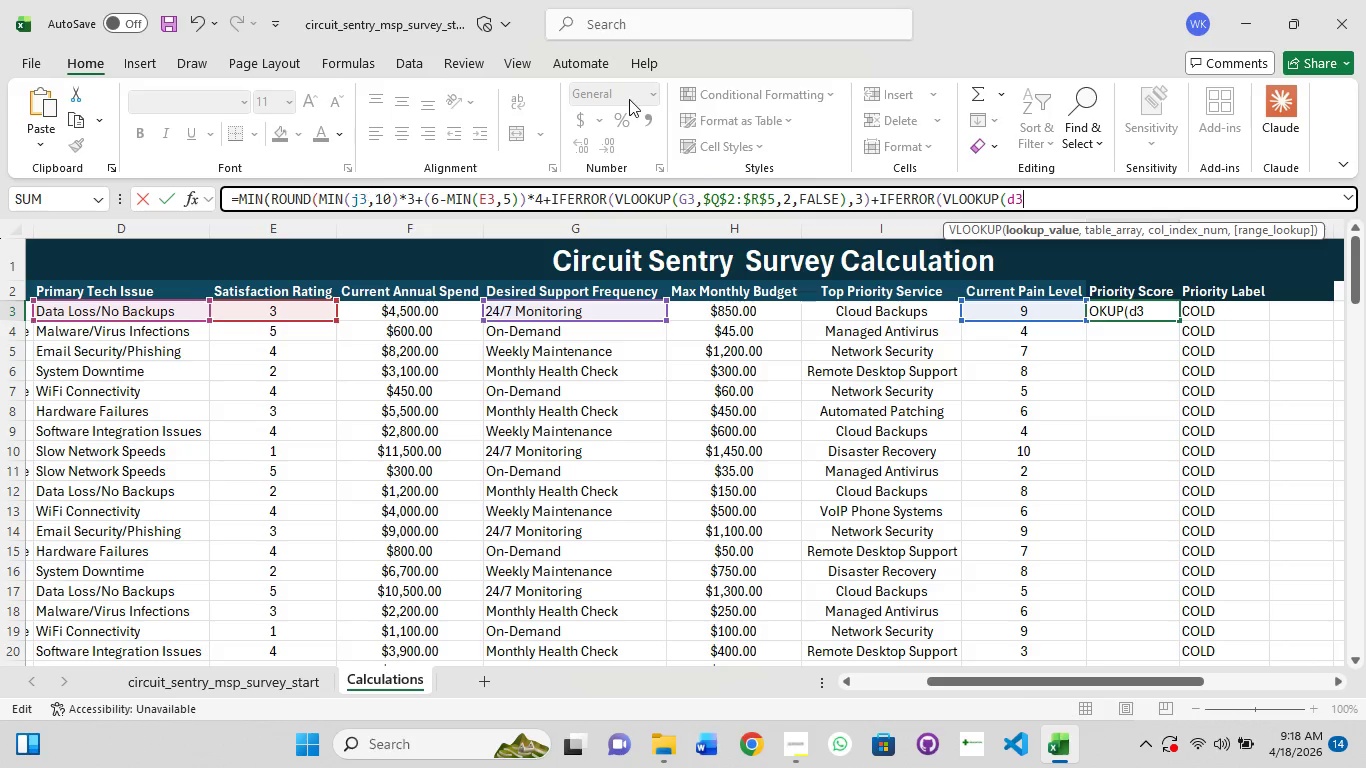 
type(,$s)
 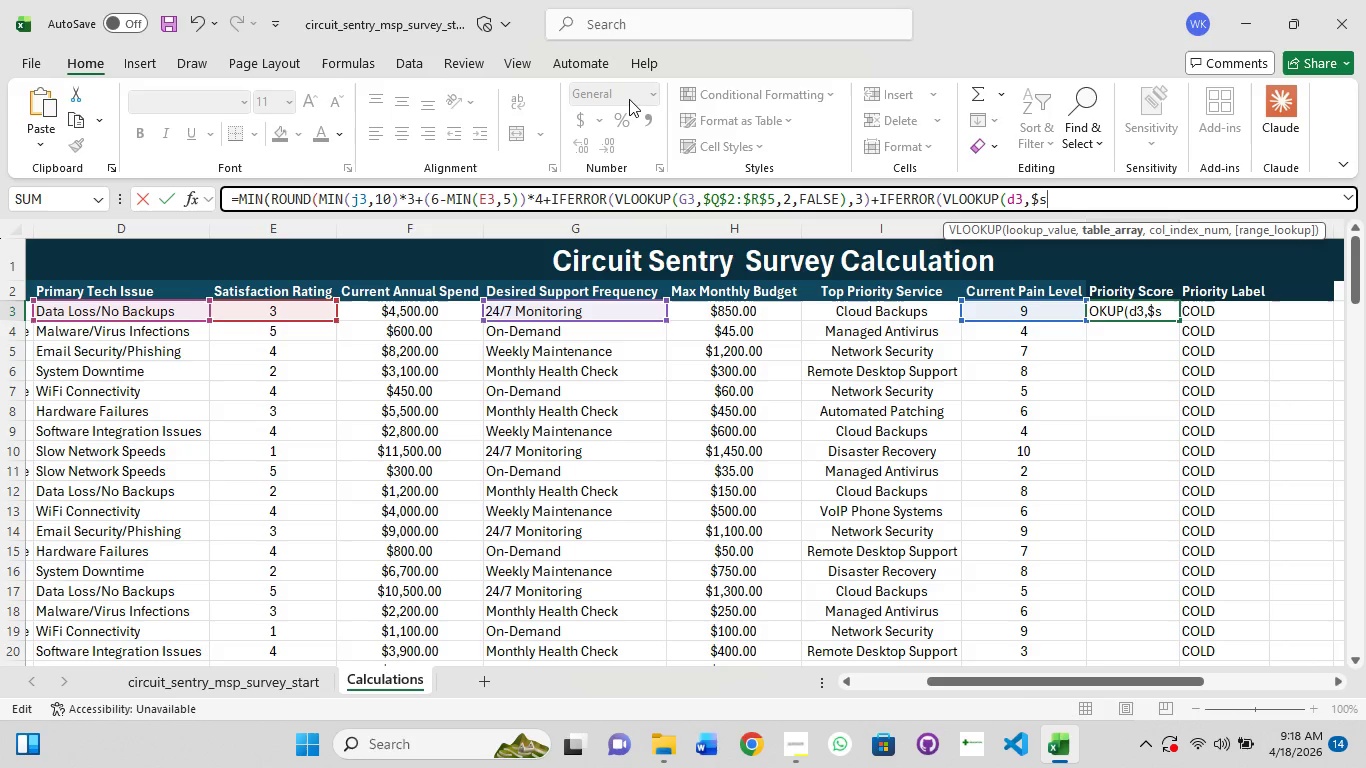 
 